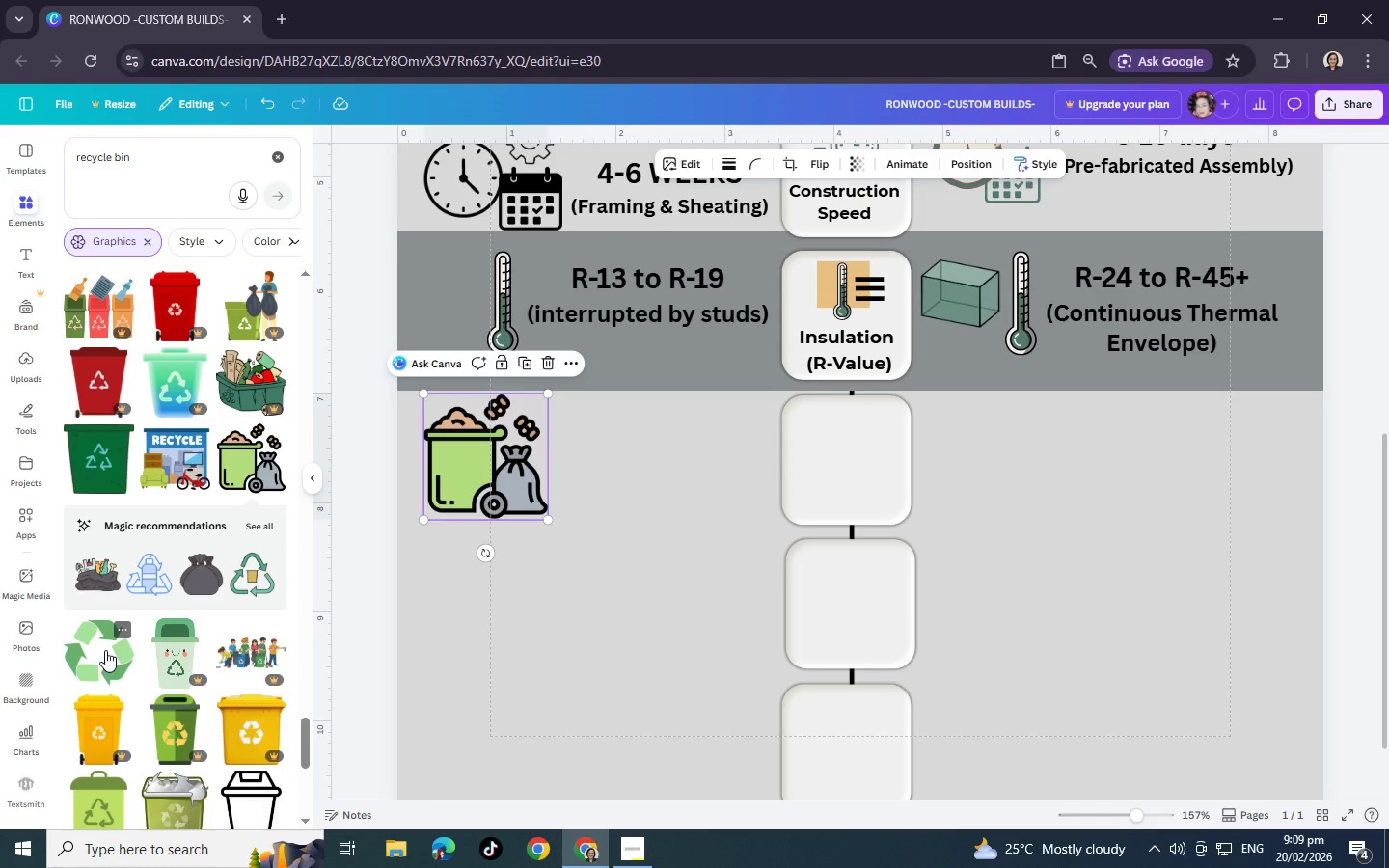 
left_click([105, 650])
 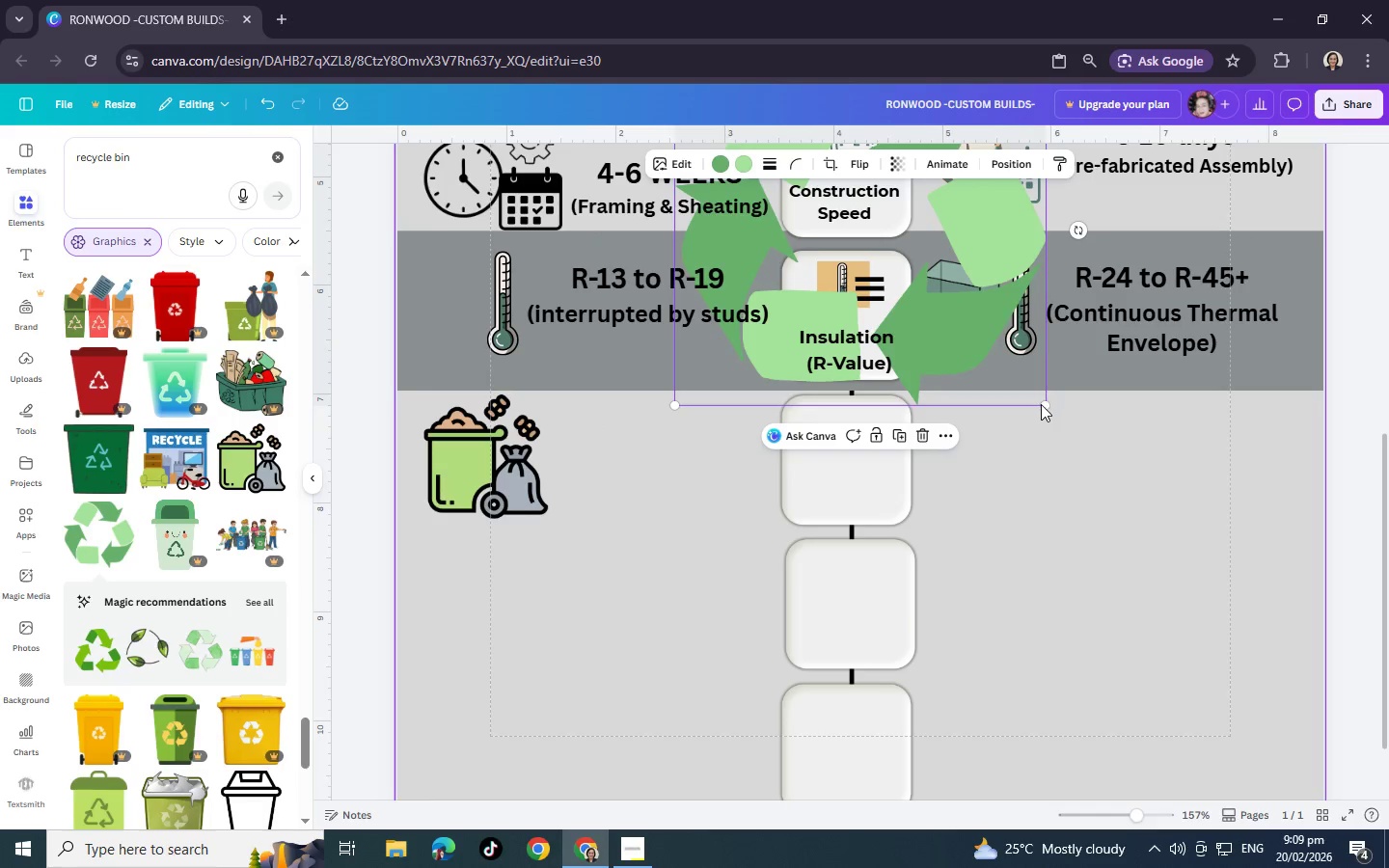 
left_click_drag(start_coordinate=[1041, 404], to_coordinate=[831, 266])
 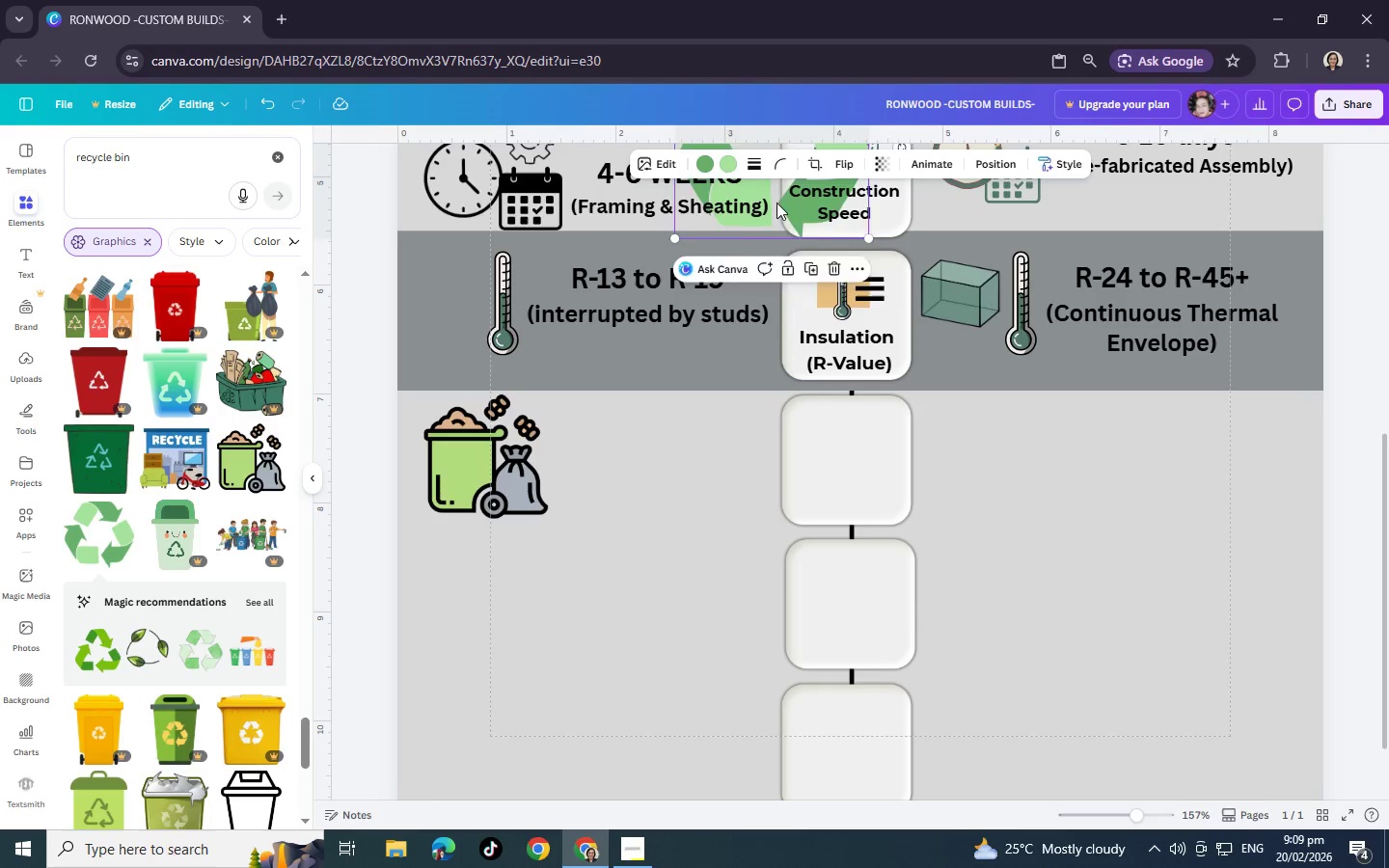 
left_click_drag(start_coordinate=[776, 196], to_coordinate=[498, 482])
 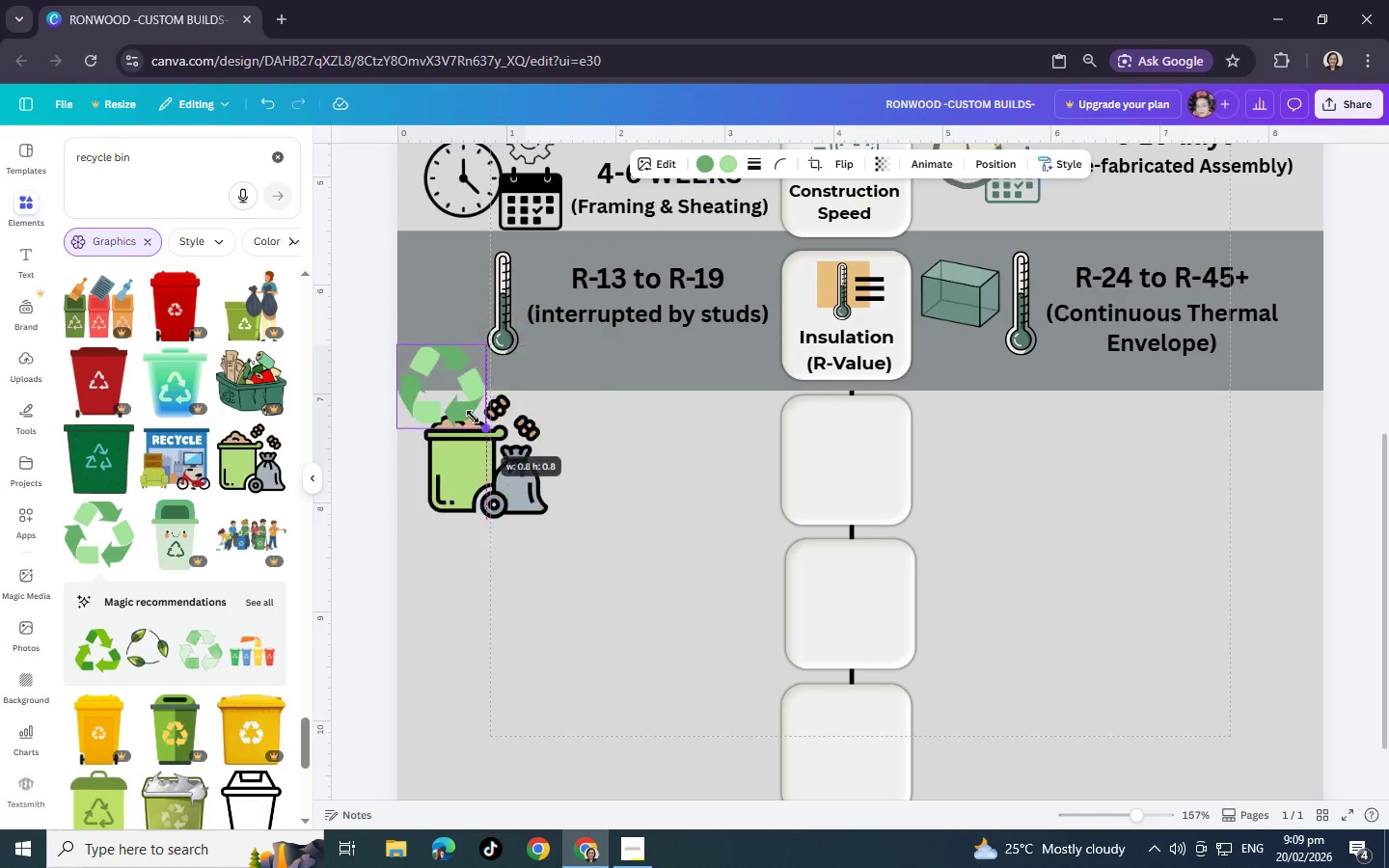 
left_click_drag(start_coordinate=[588, 529], to_coordinate=[439, 384])
 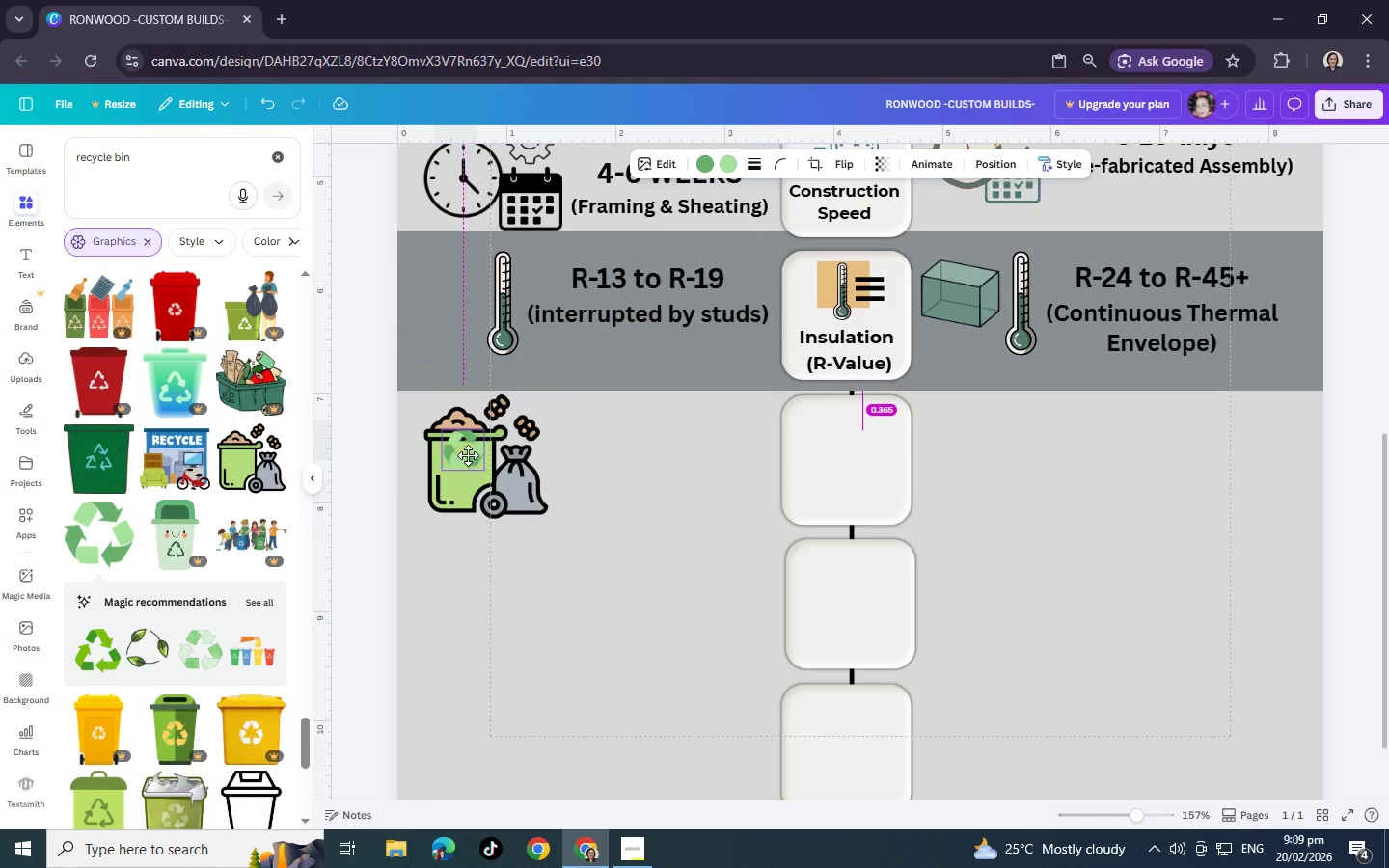 
left_click_drag(start_coordinate=[424, 365], to_coordinate=[466, 469])
 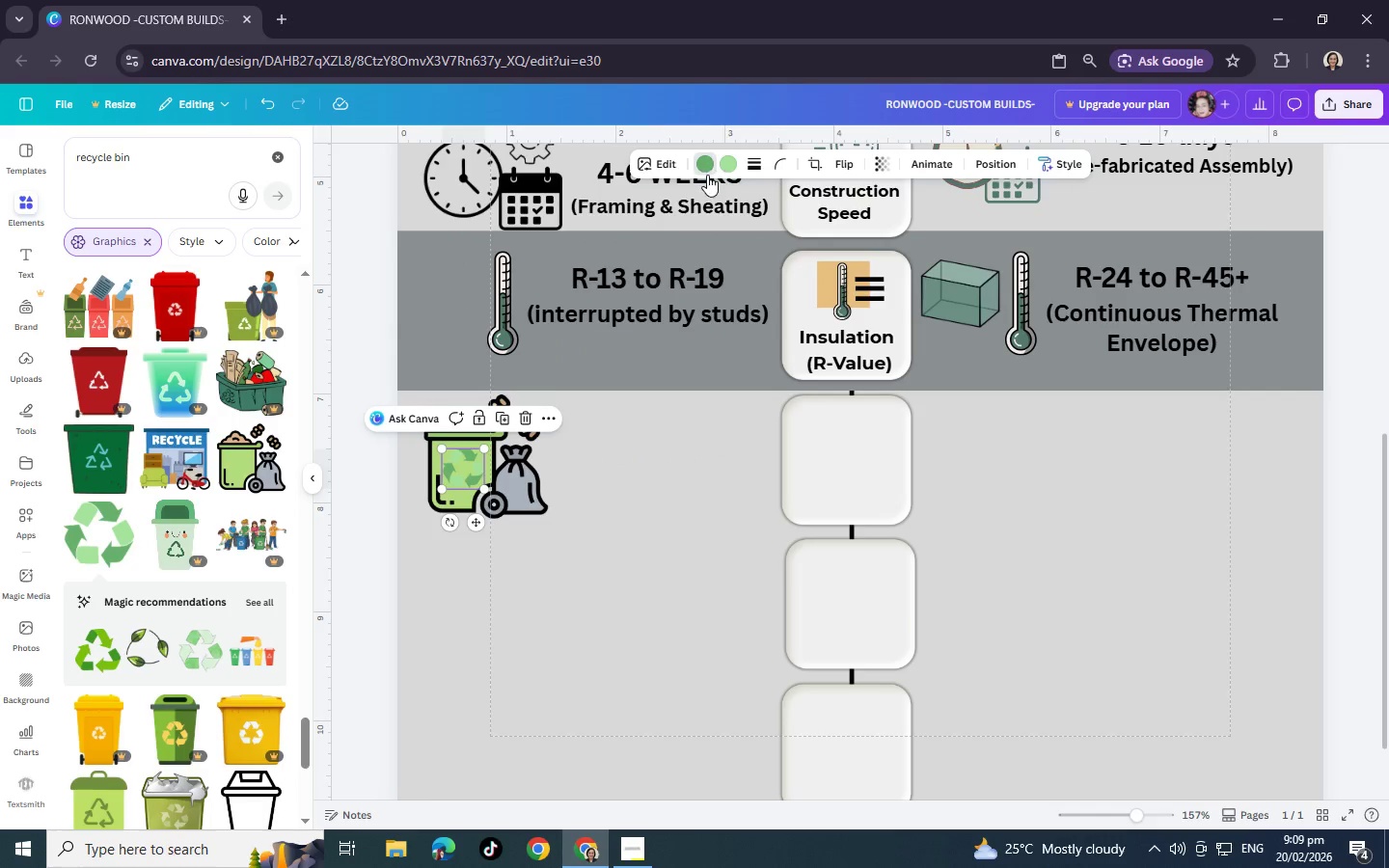 
left_click([705, 164])
 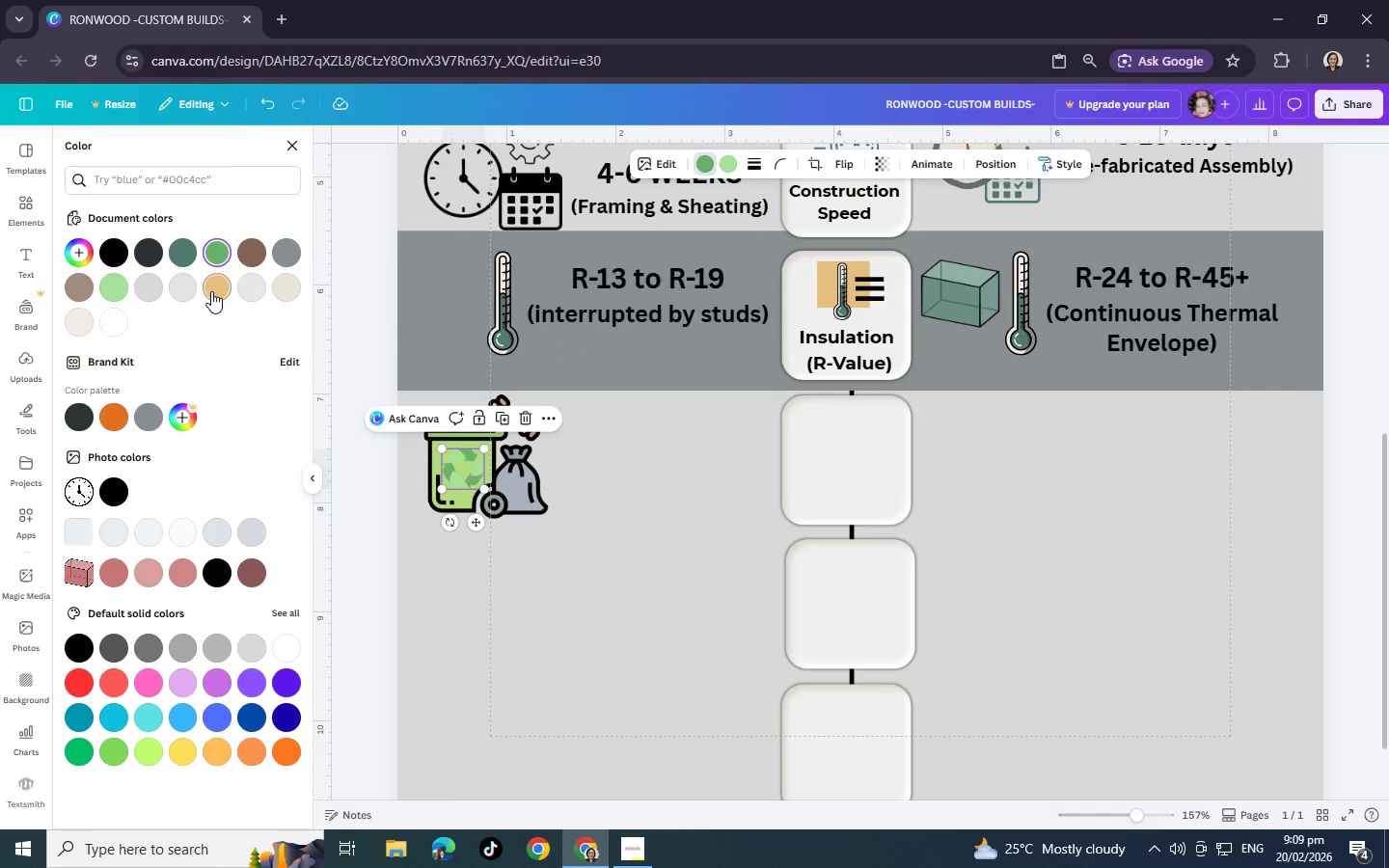 
left_click([211, 291])
 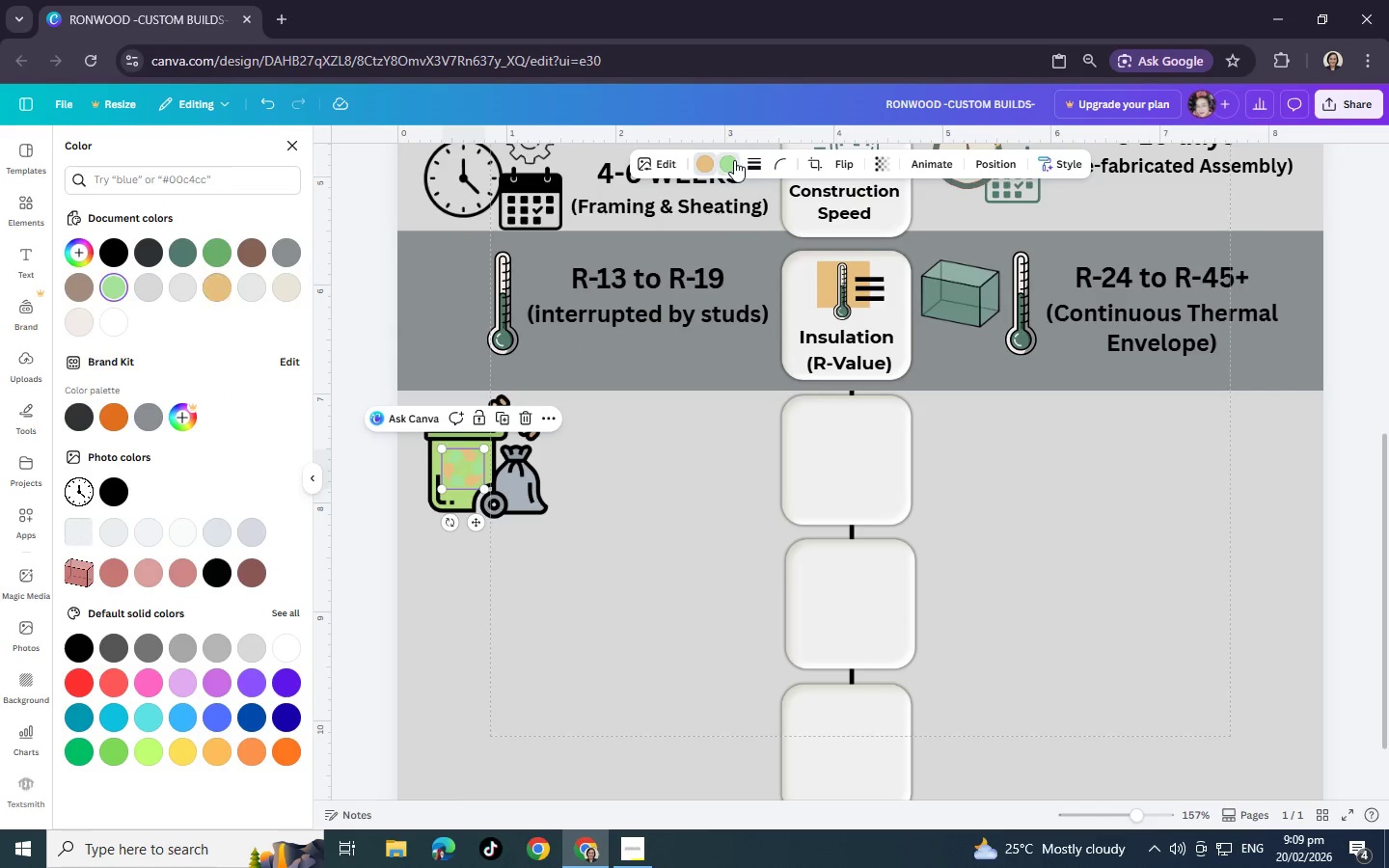 
left_click([734, 160])
 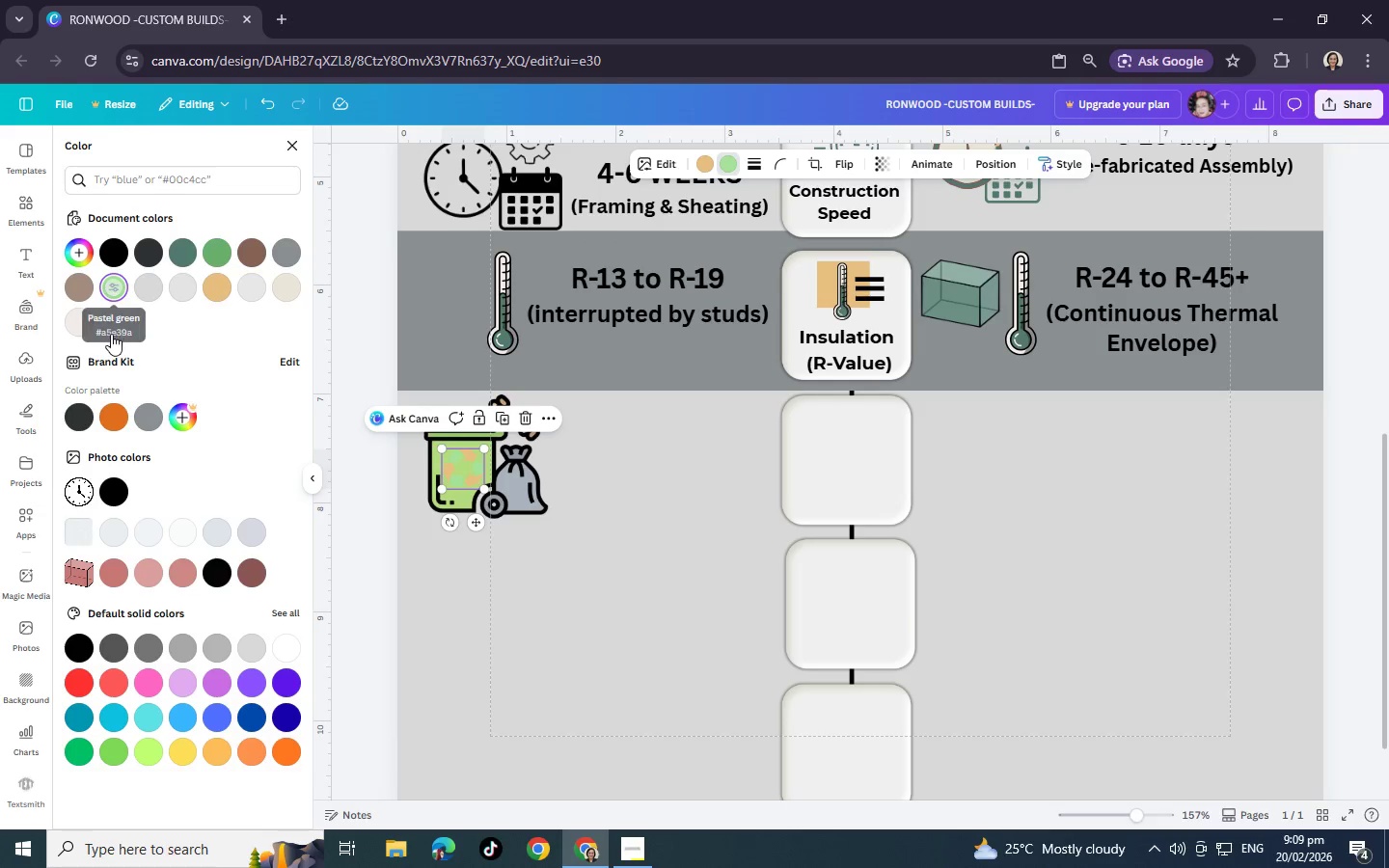 
left_click([82, 246])
 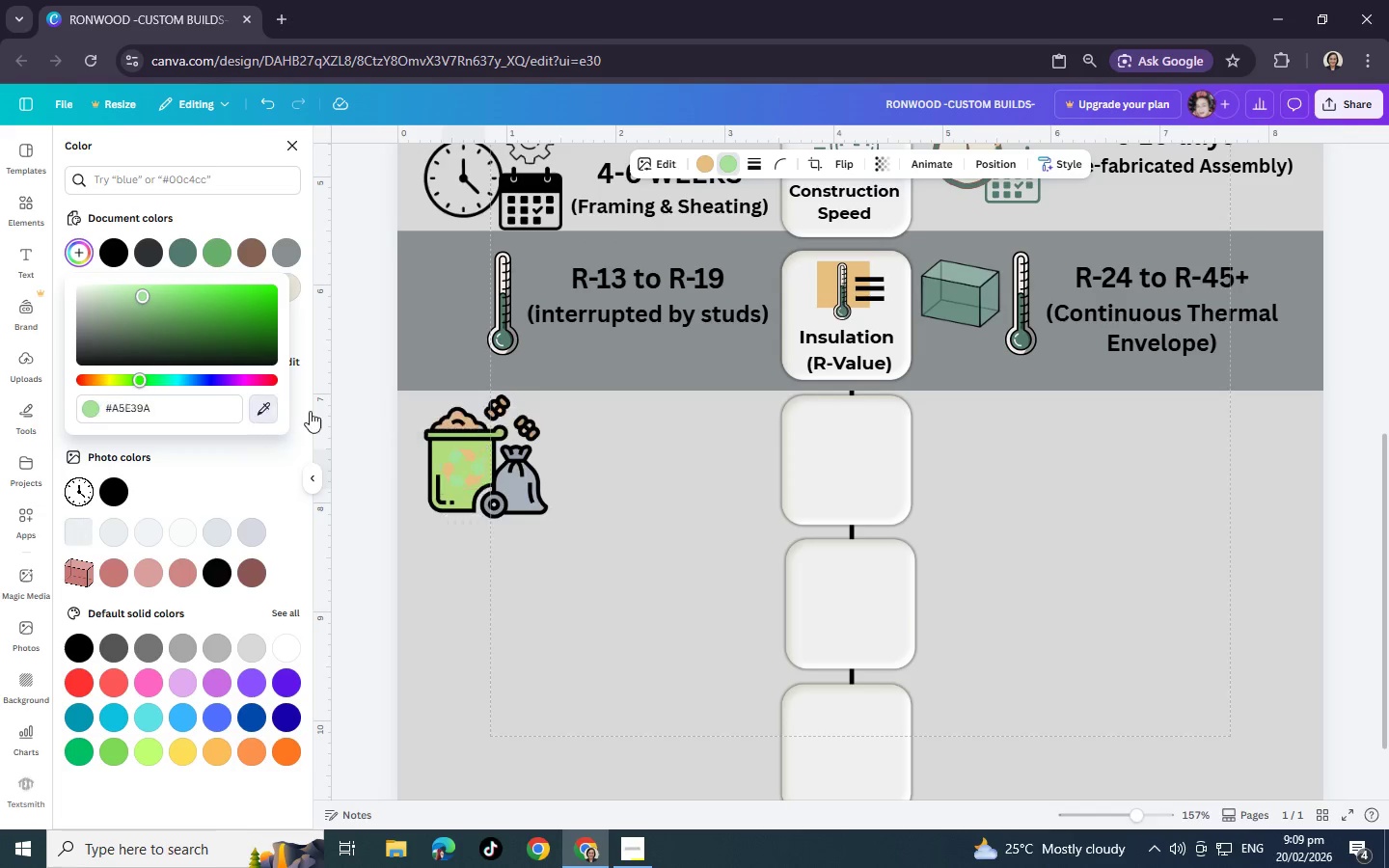 
left_click([267, 410])
 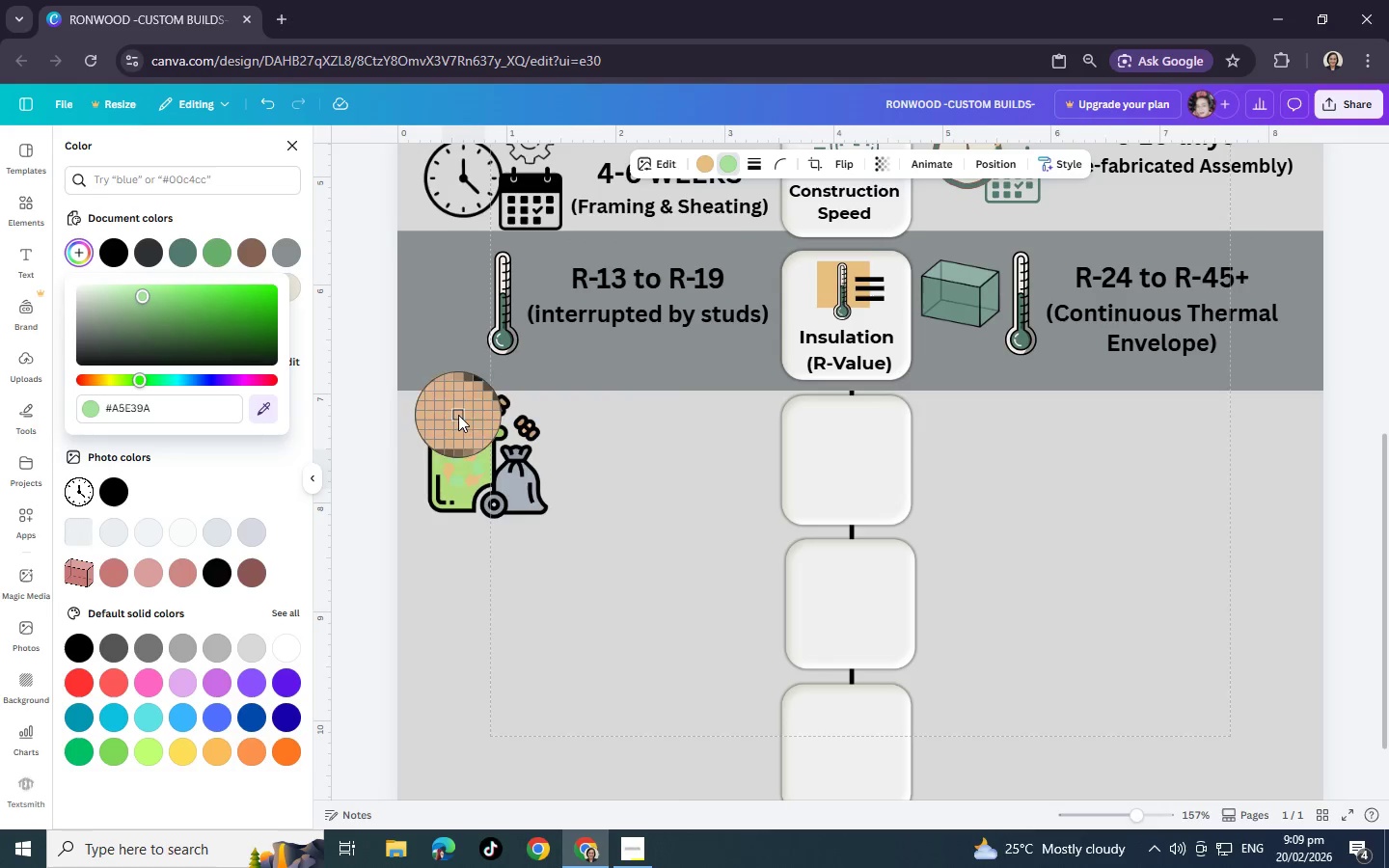 
left_click([458, 415])
 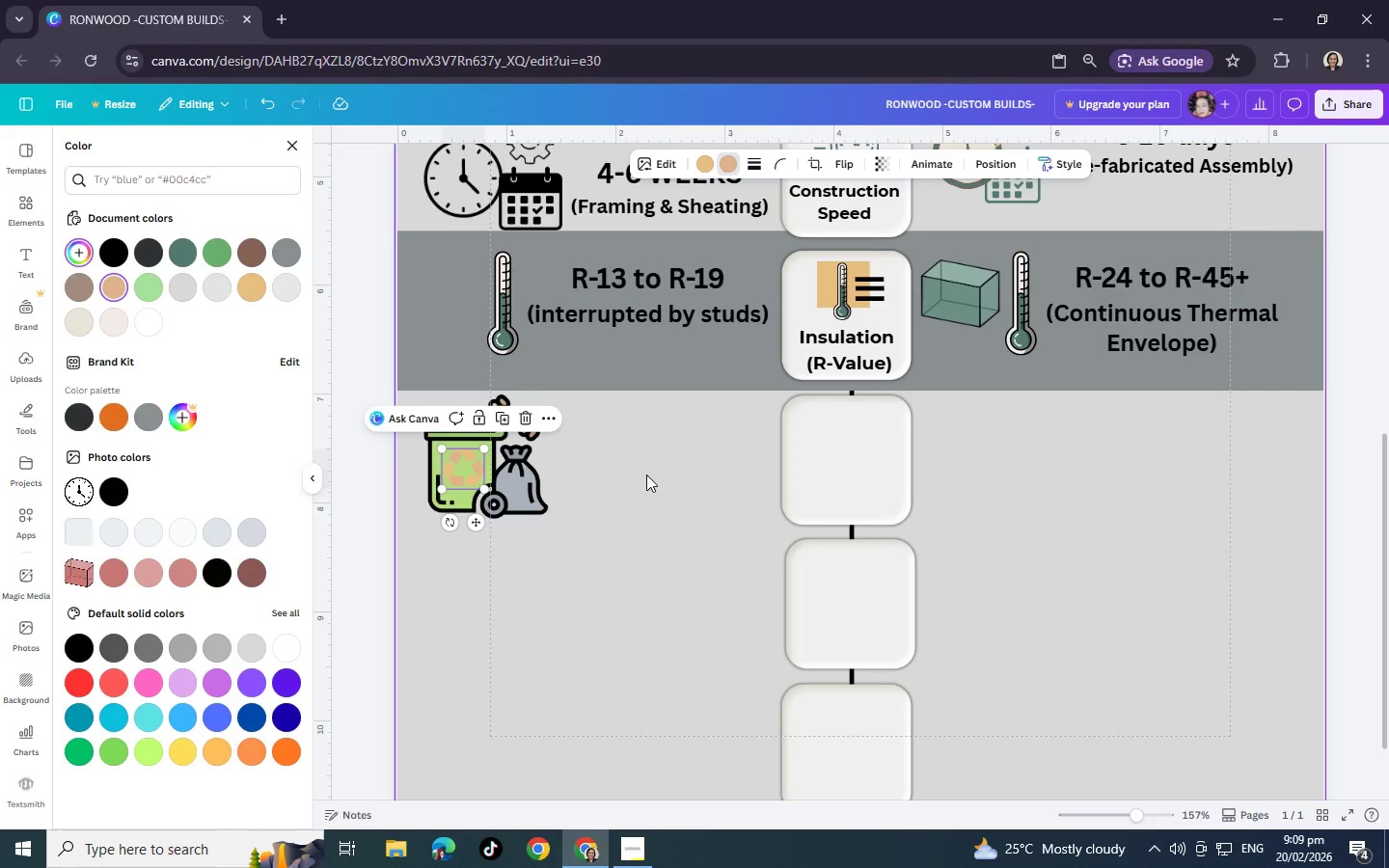 
double_click([646, 475])
 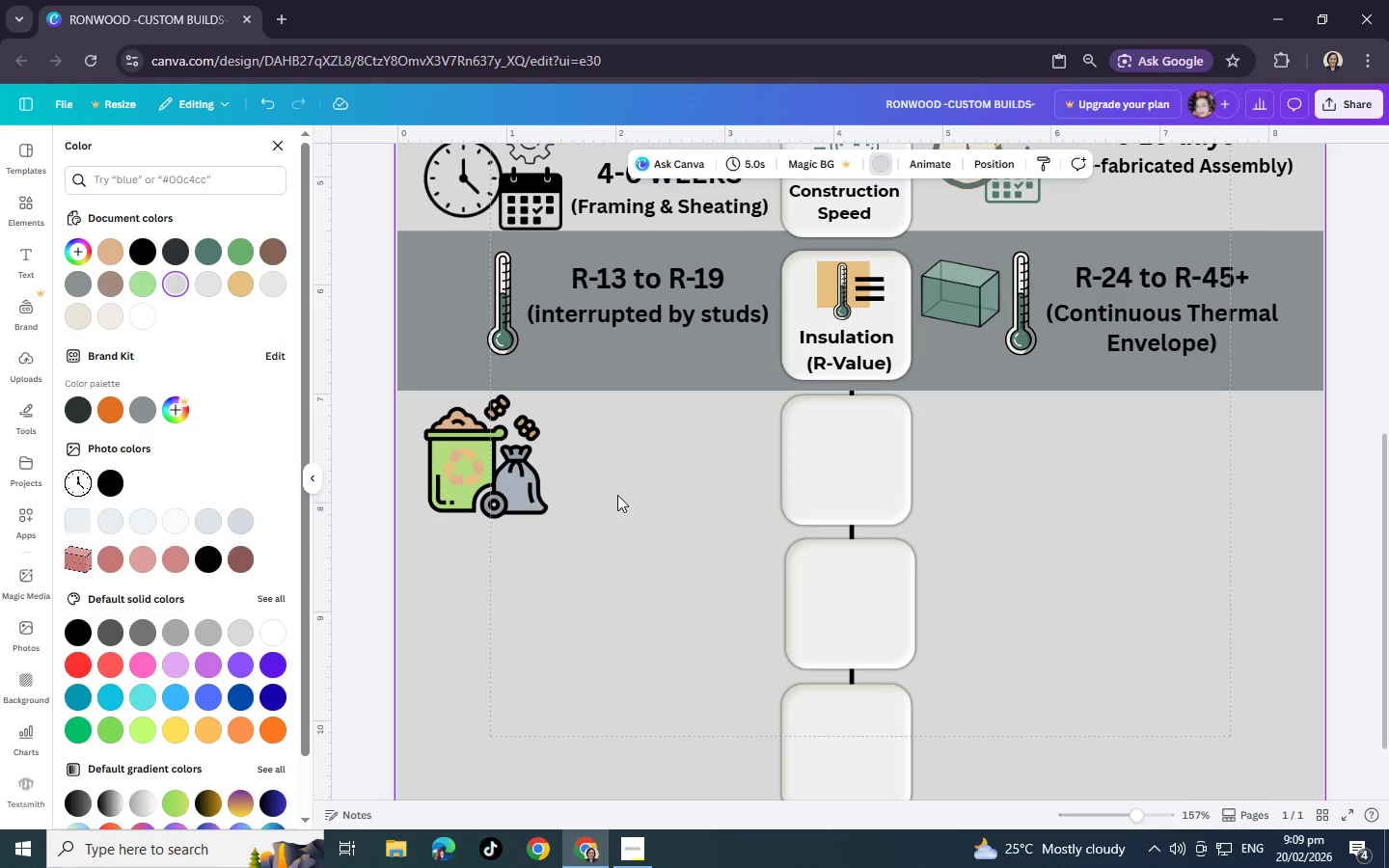 
wait(12.17)
 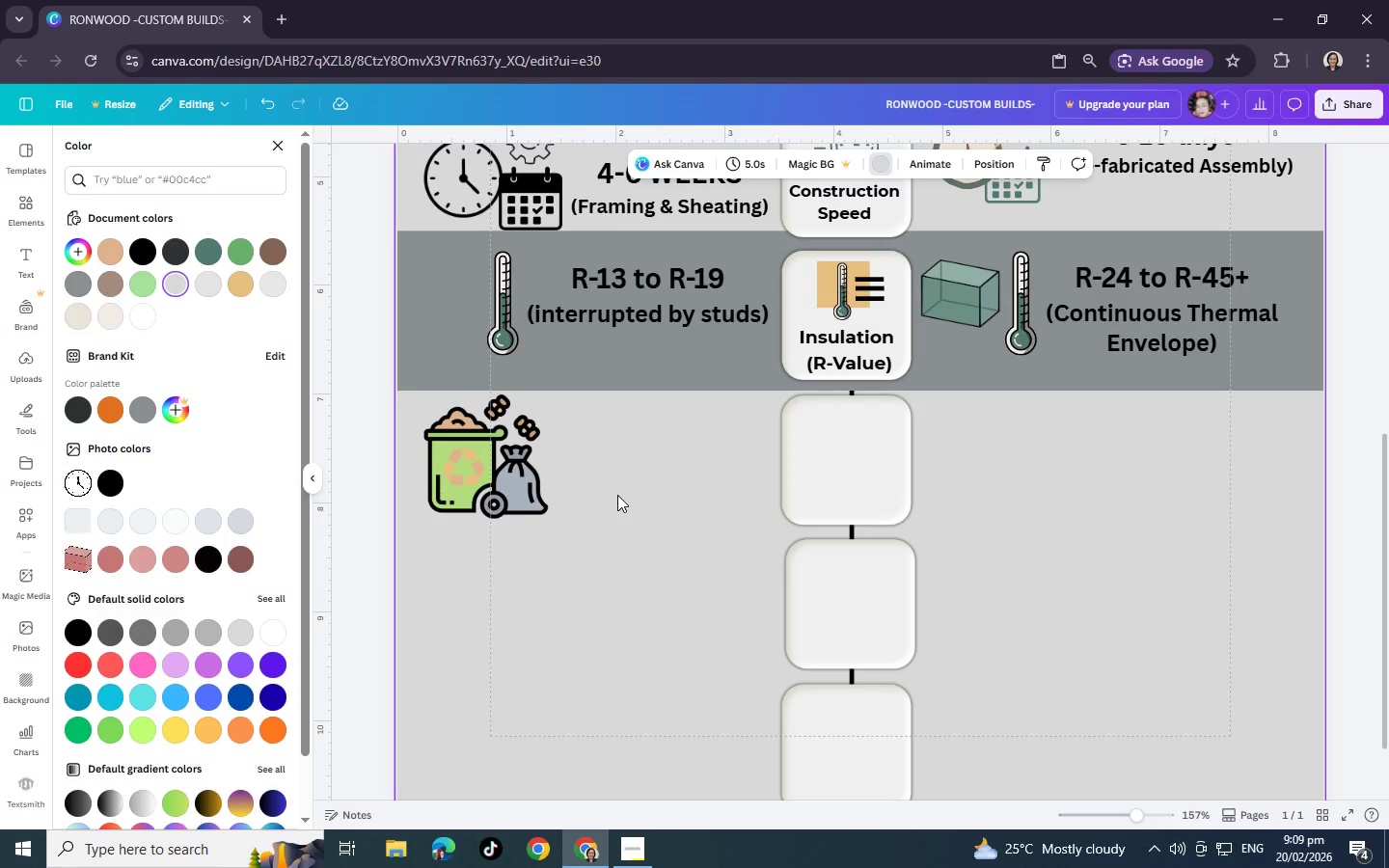 
left_click([457, 468])
 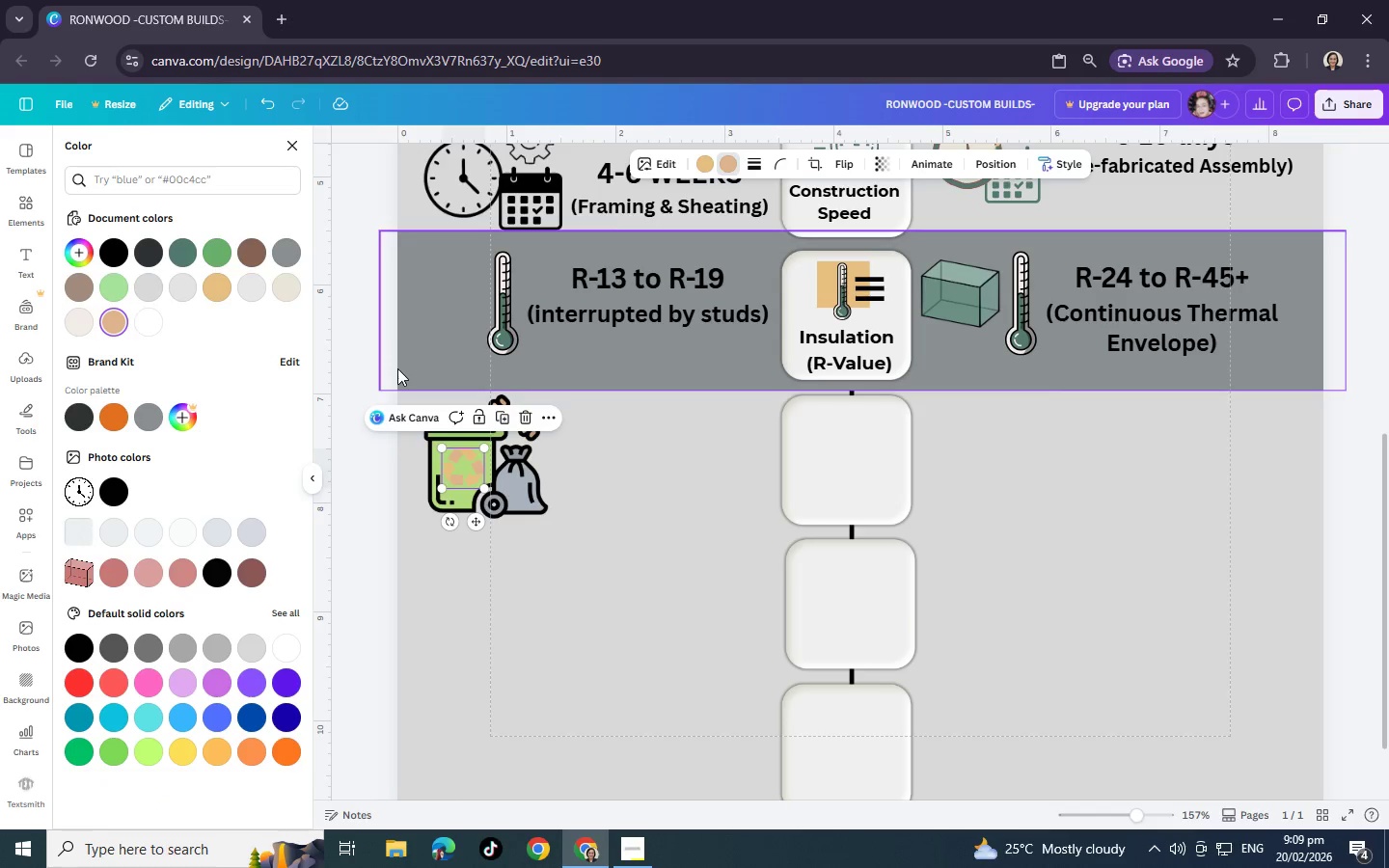 
key(Control+ControlLeft)
 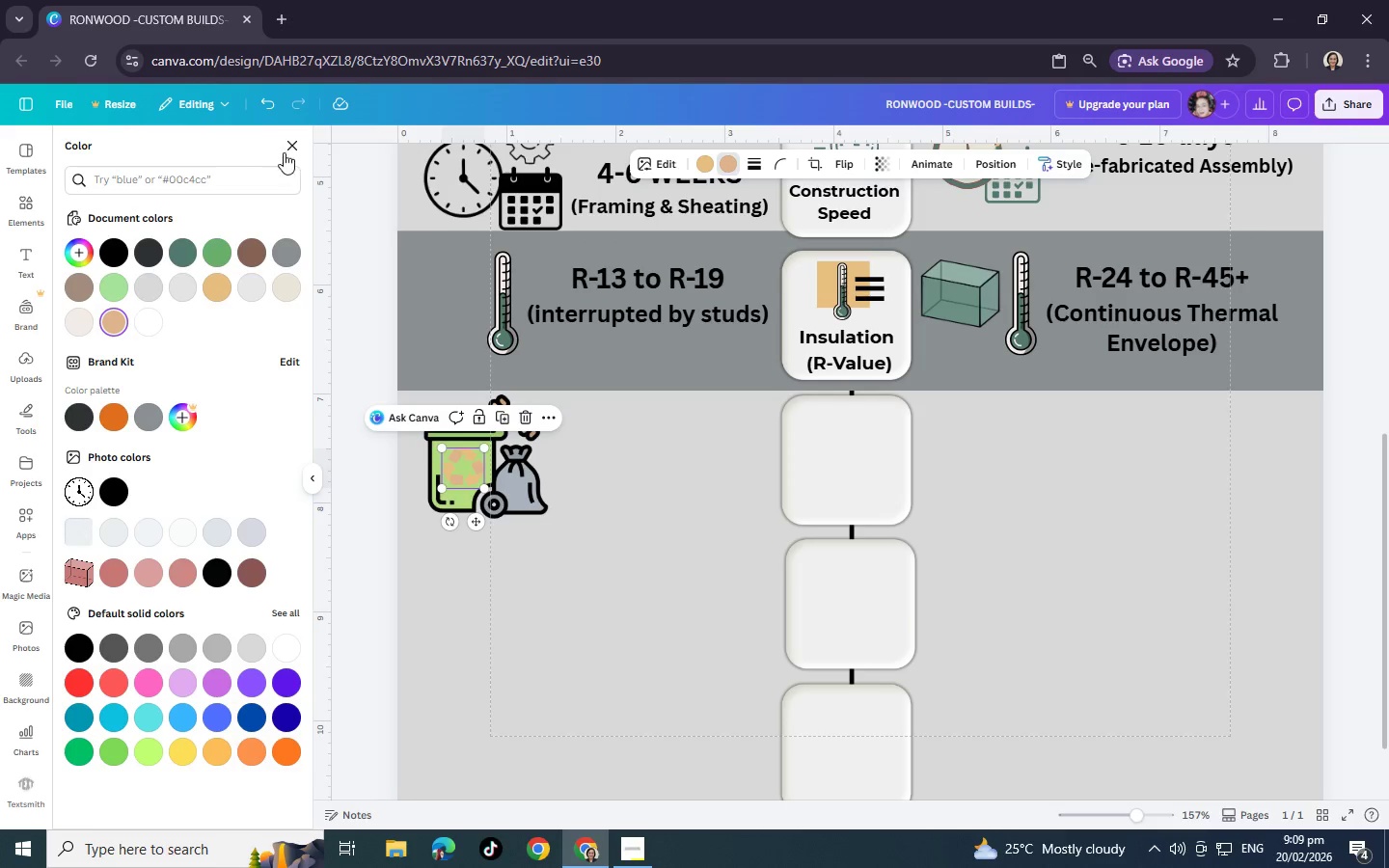 
left_click([285, 152])
 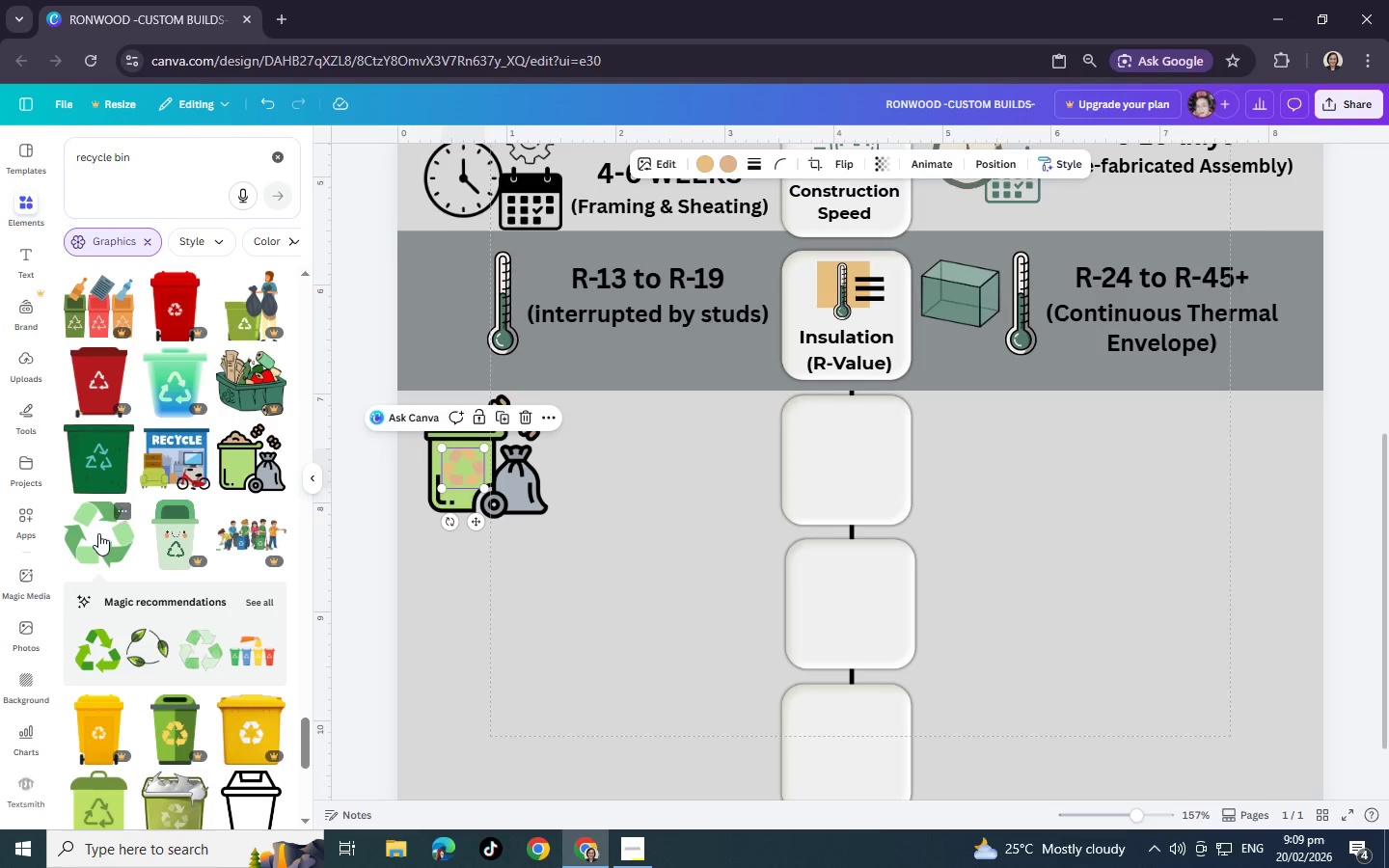 
left_click_drag(start_coordinate=[98, 533], to_coordinate=[987, 453])
 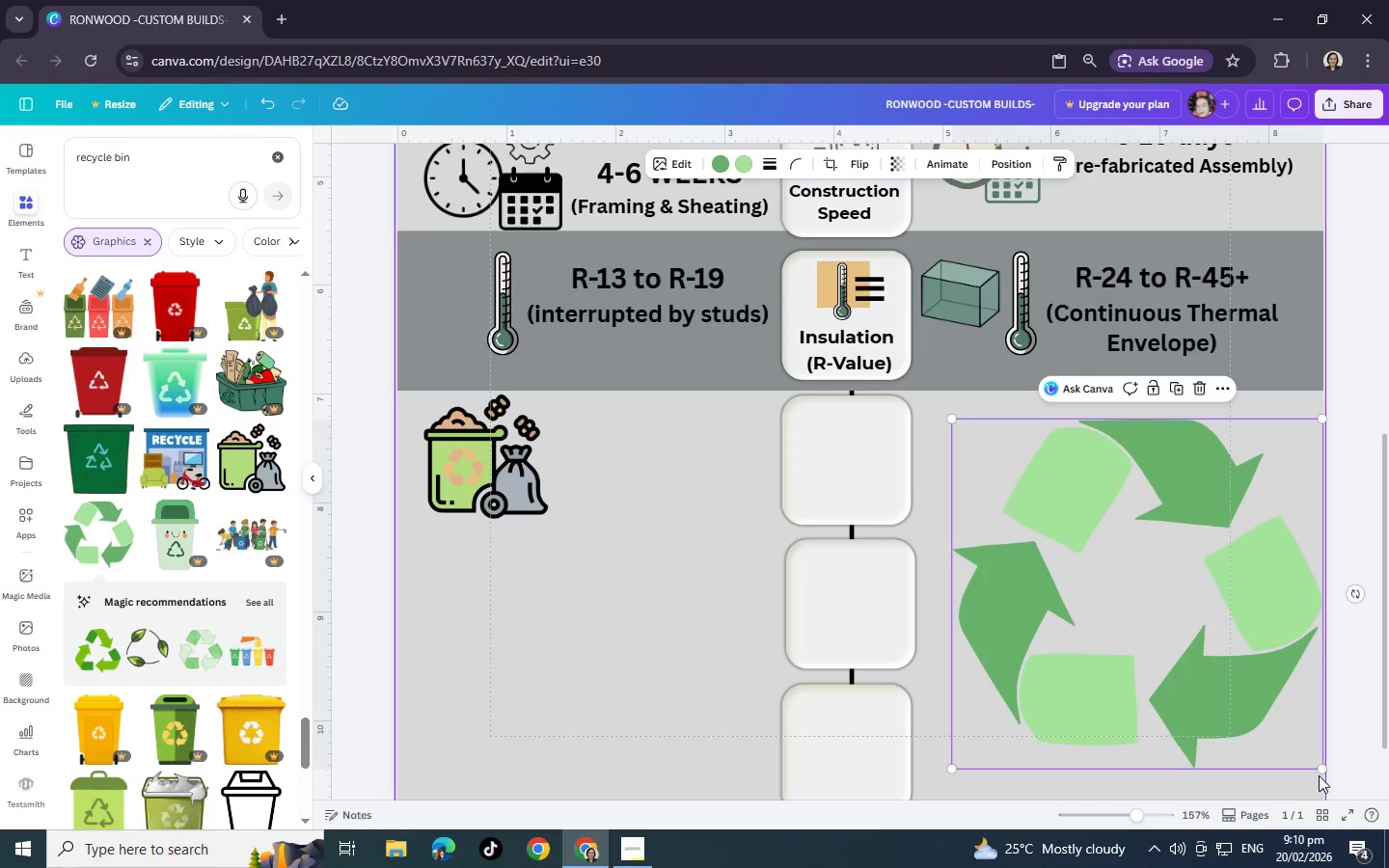 
left_click_drag(start_coordinate=[1322, 770], to_coordinate=[1045, 517])
 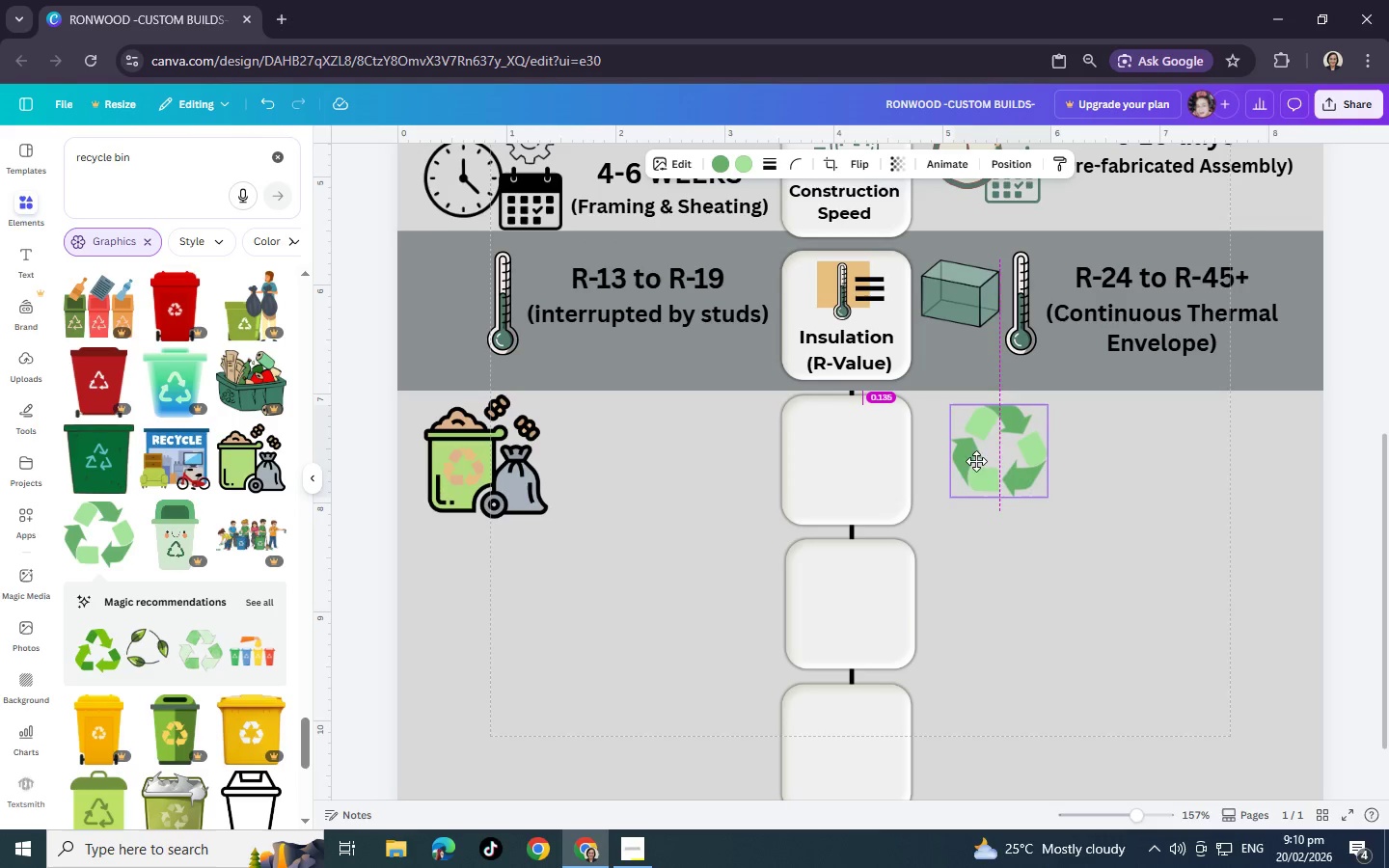 
left_click_drag(start_coordinate=[980, 475], to_coordinate=[974, 471])
 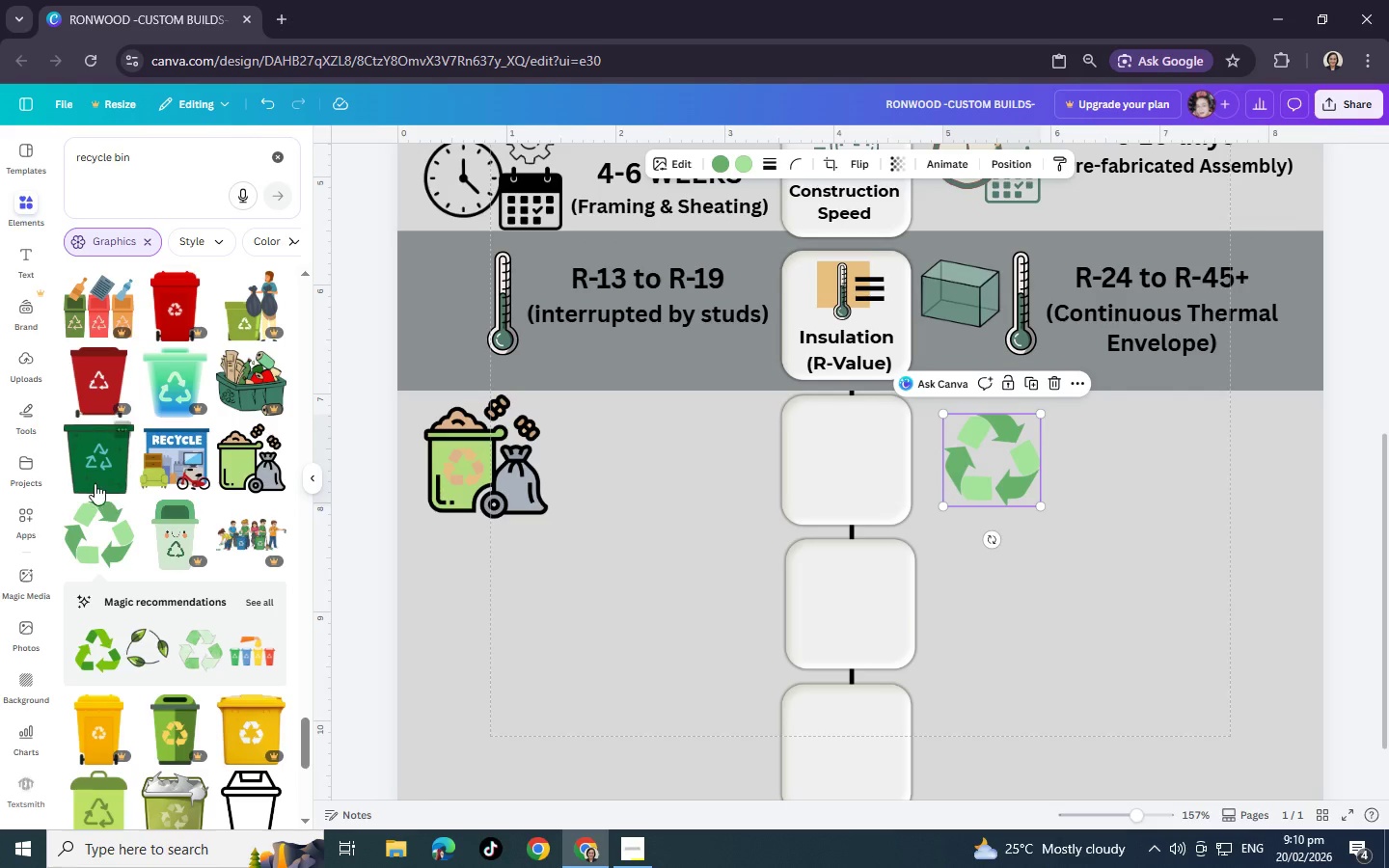 
scroll: coordinate [216, 523], scroll_direction: down, amount: 4.0
 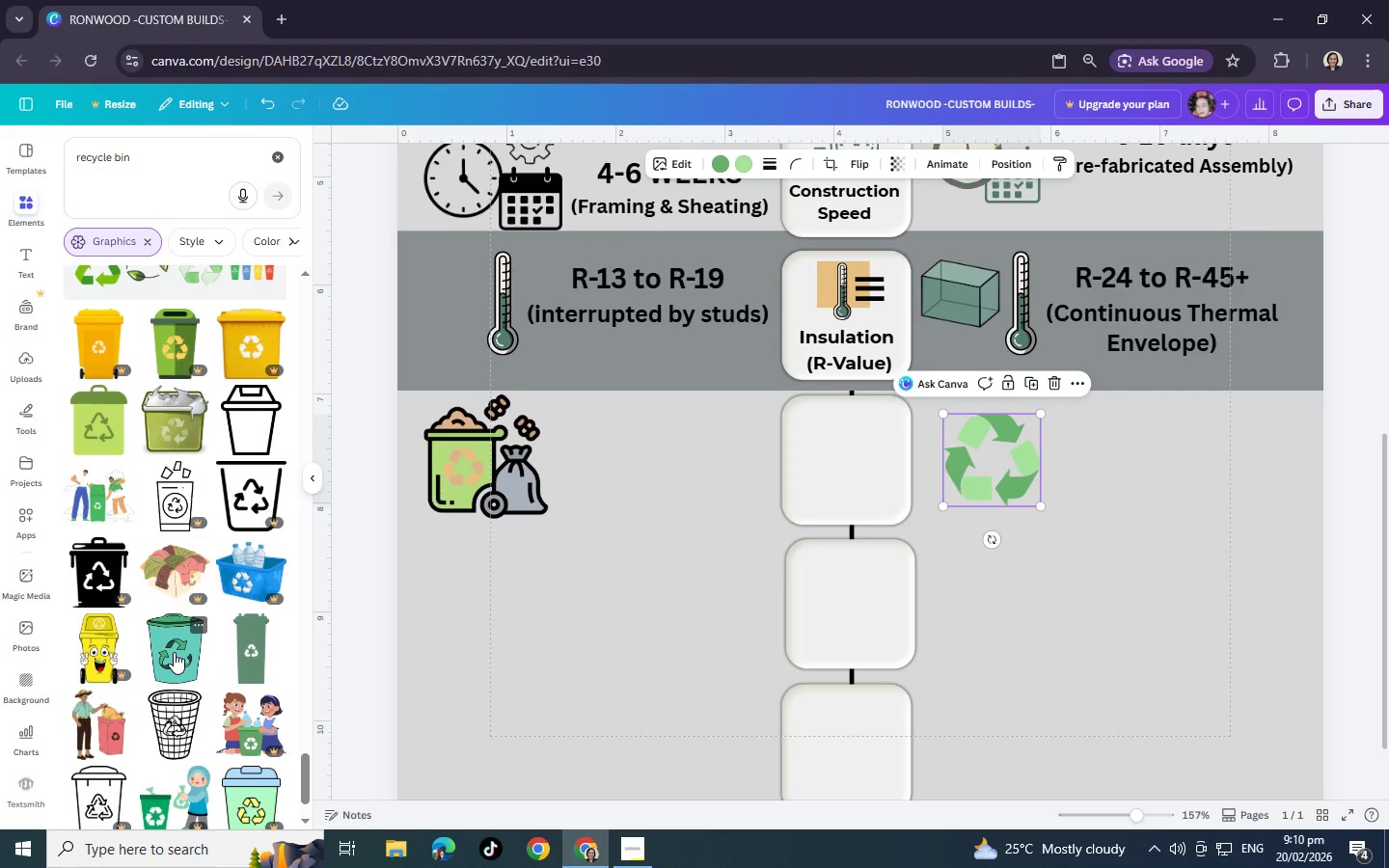 
wait(6.89)
 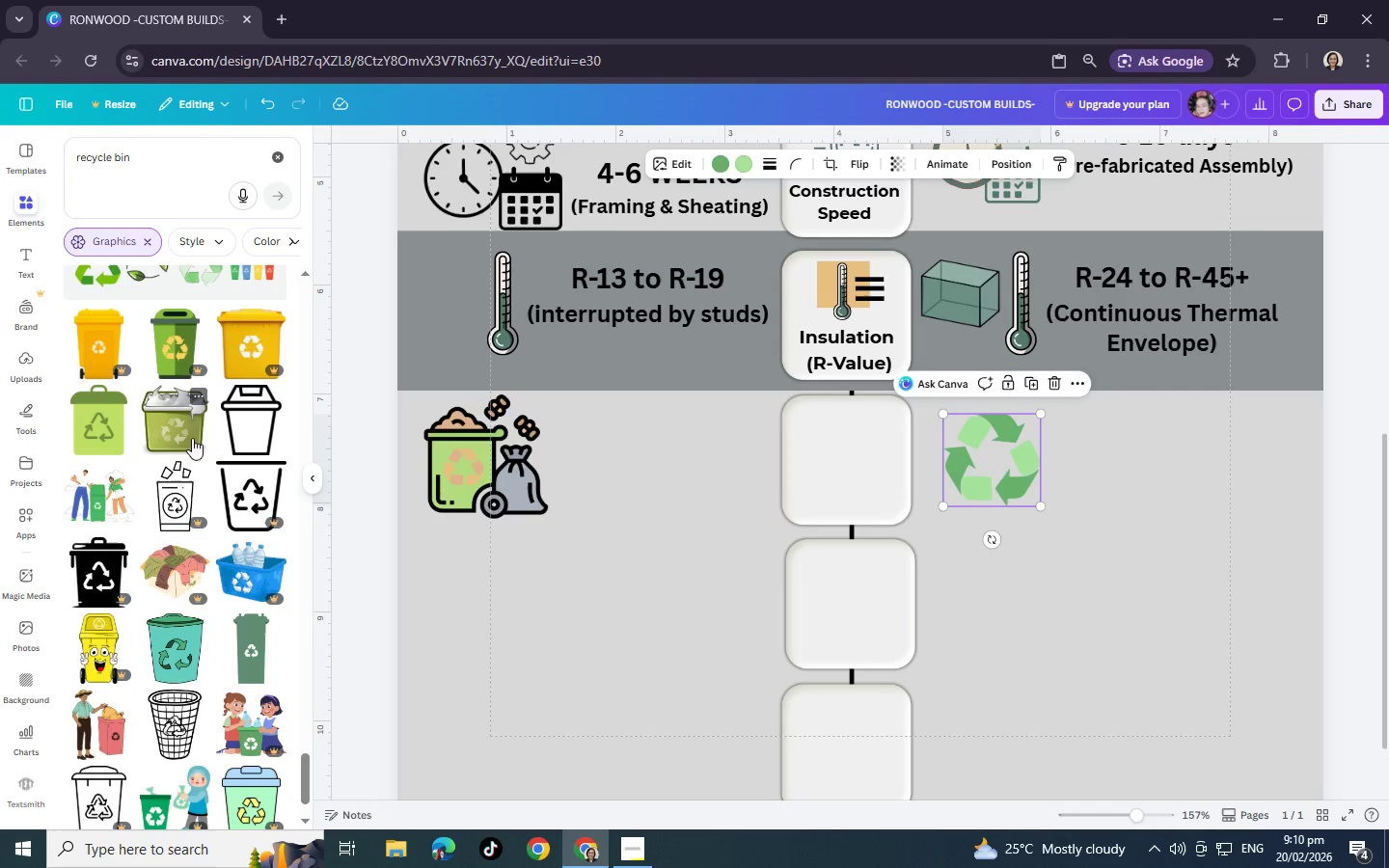 
scroll: coordinate [174, 652], scroll_direction: down, amount: 2.0
 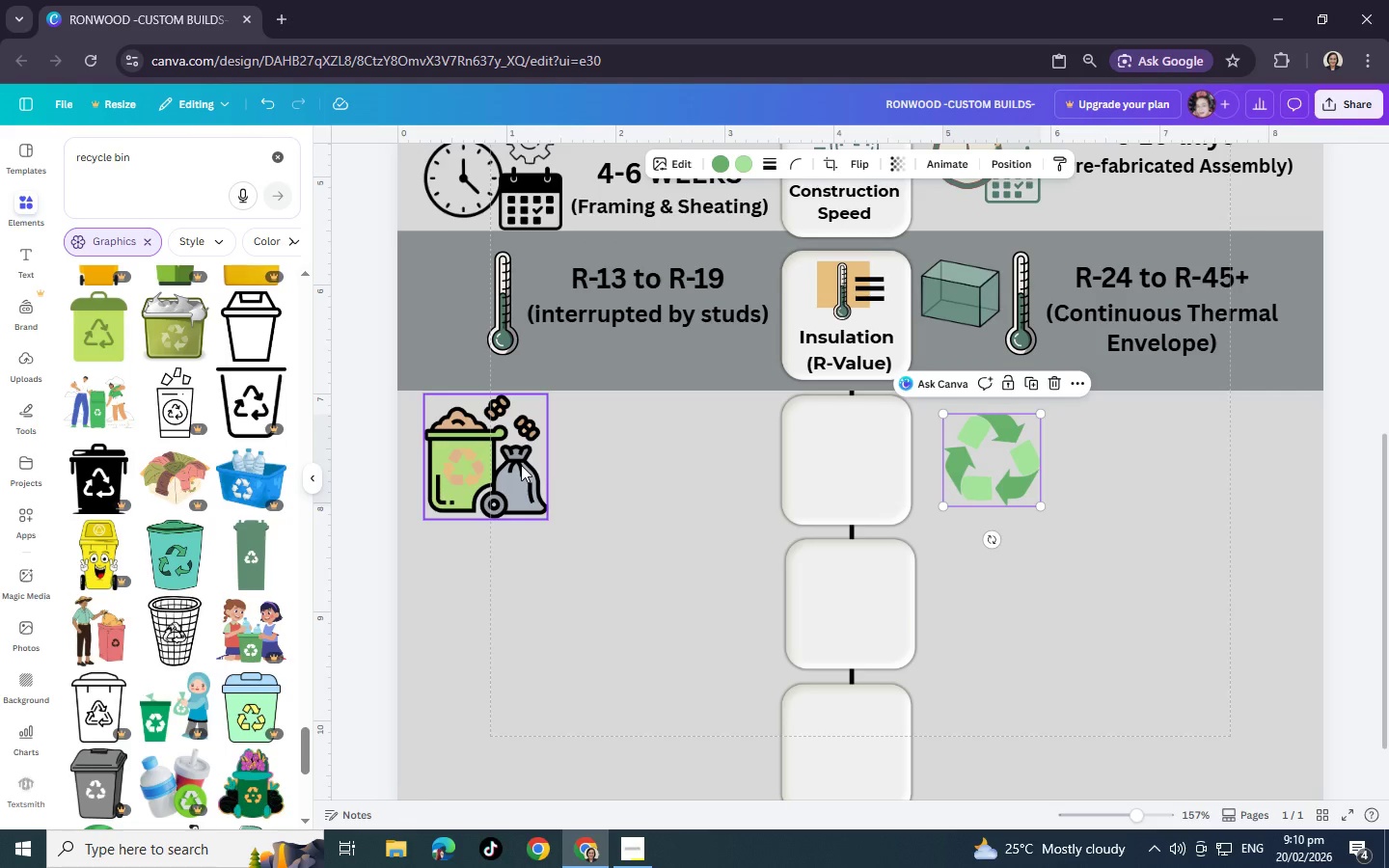 
left_click_drag(start_coordinate=[521, 465], to_coordinate=[883, 461])
 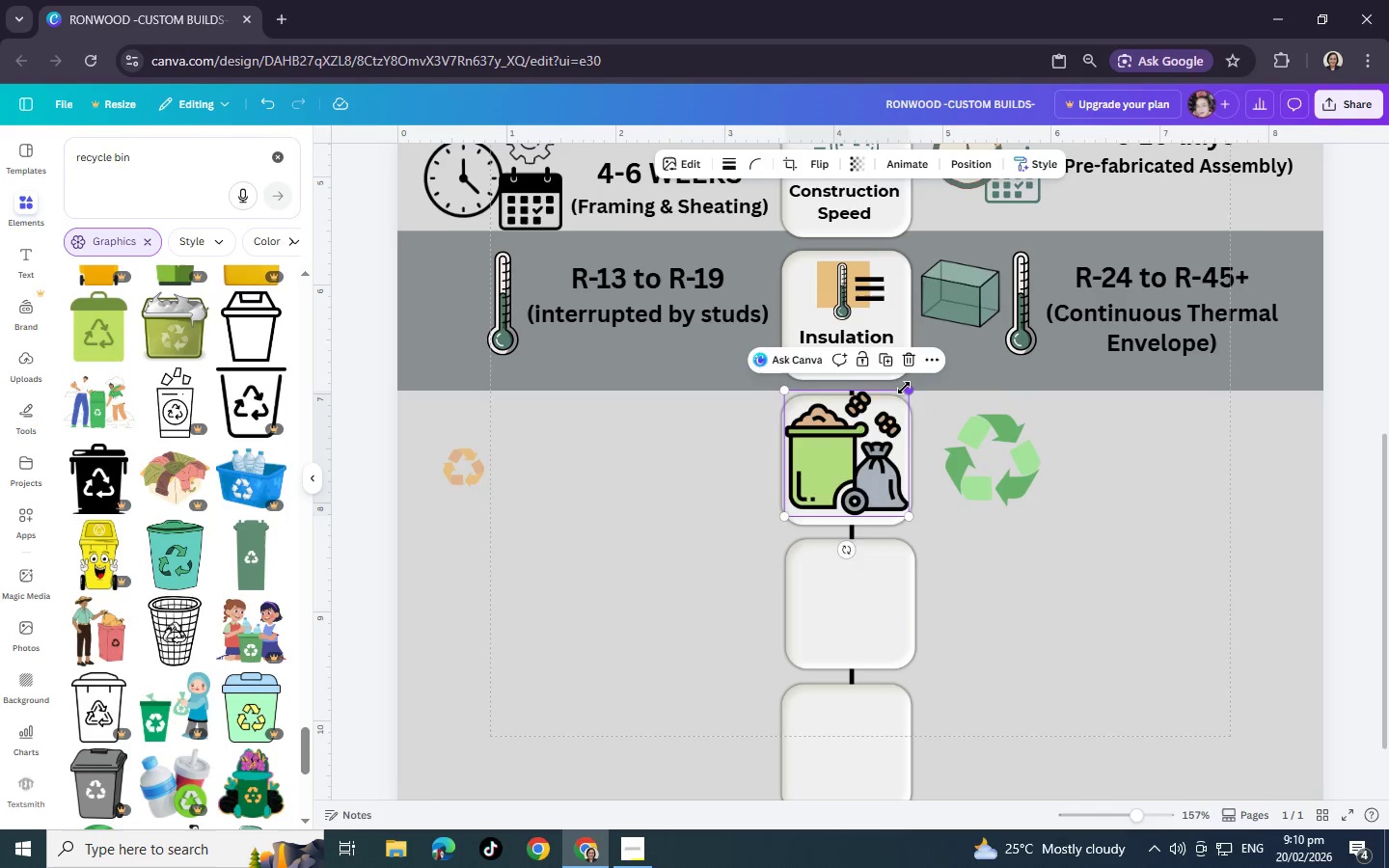 
left_click_drag(start_coordinate=[907, 387], to_coordinate=[834, 419])
 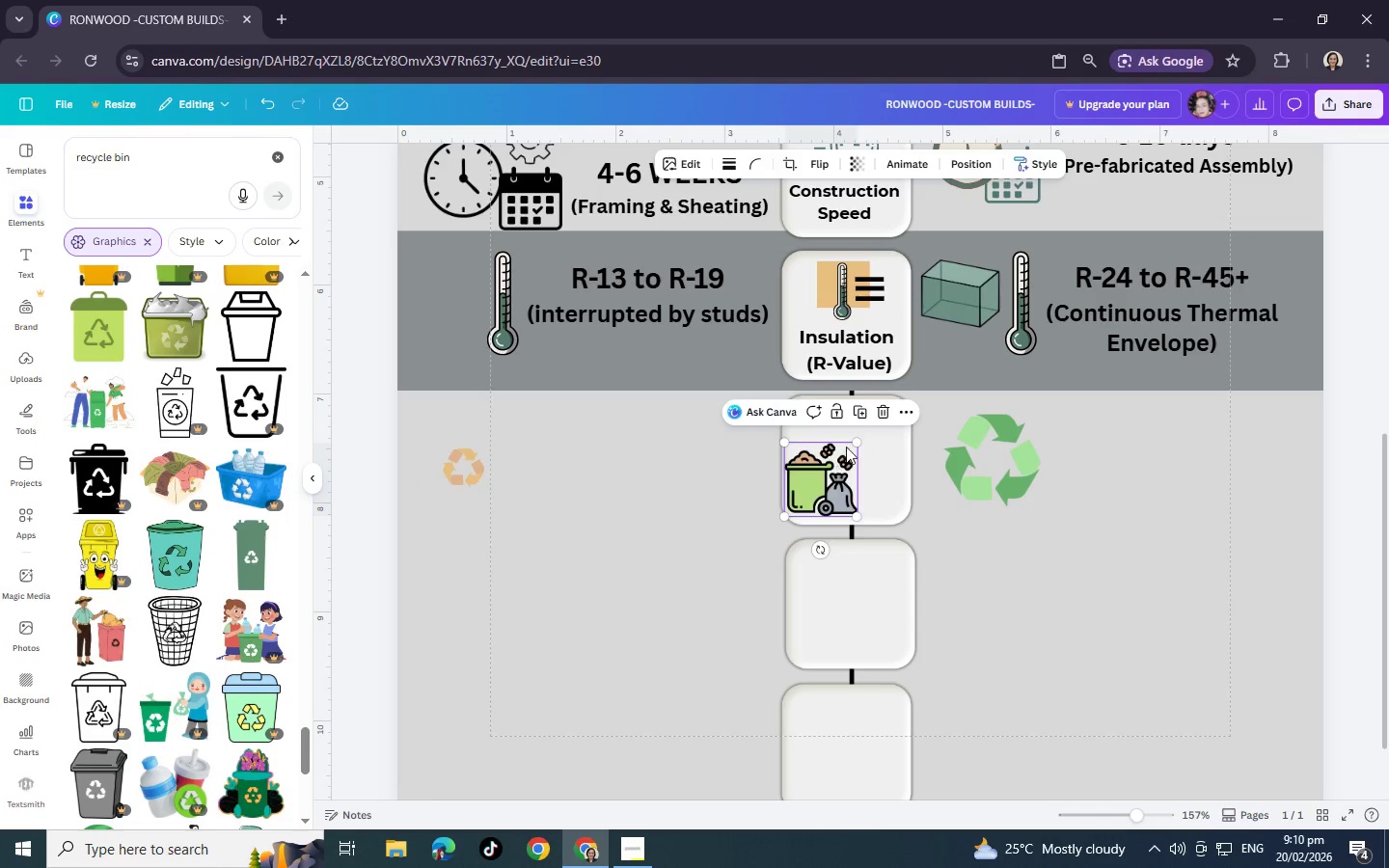 
left_click_drag(start_coordinate=[815, 496], to_coordinate=[847, 449])
 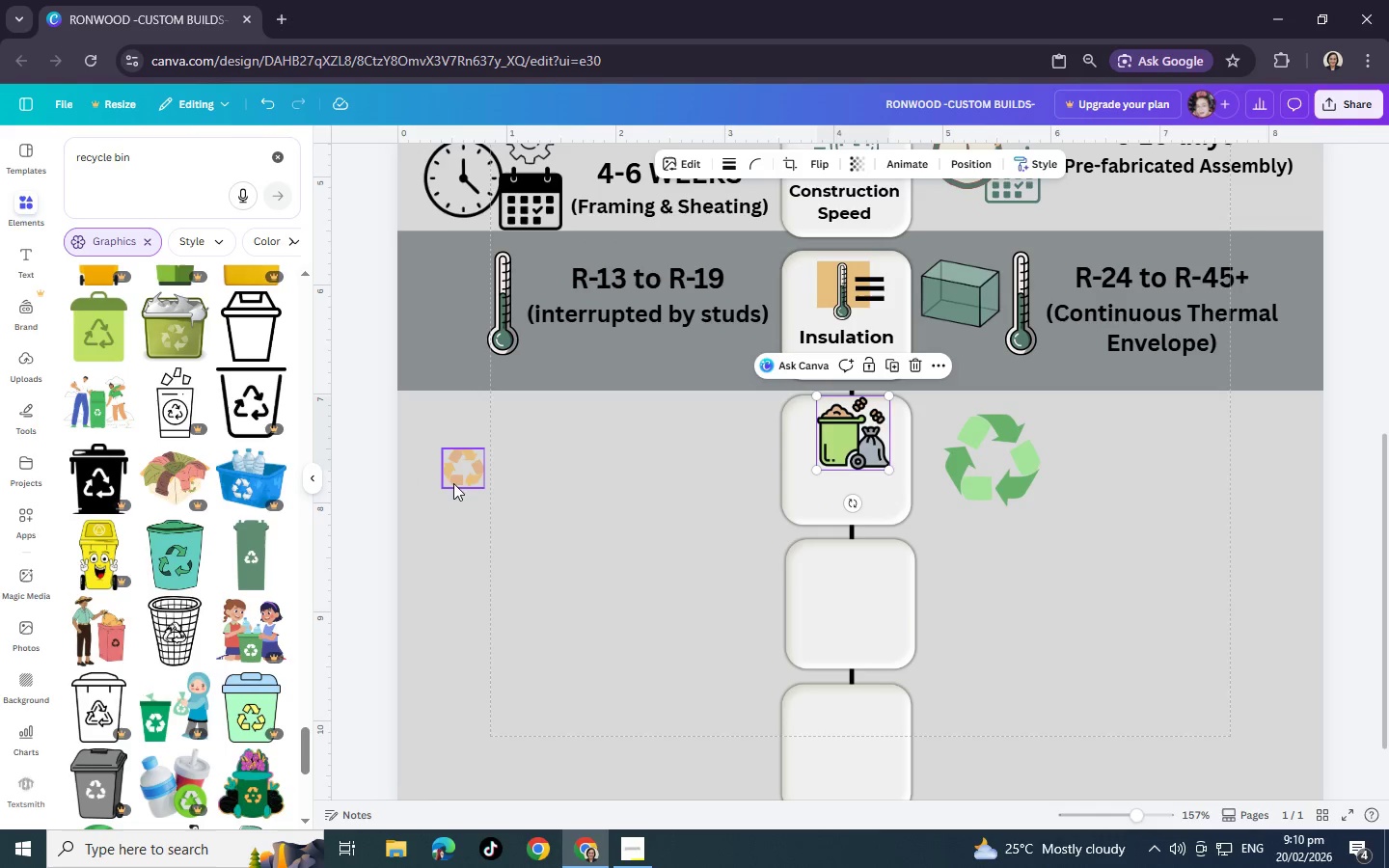 
left_click([447, 474])
 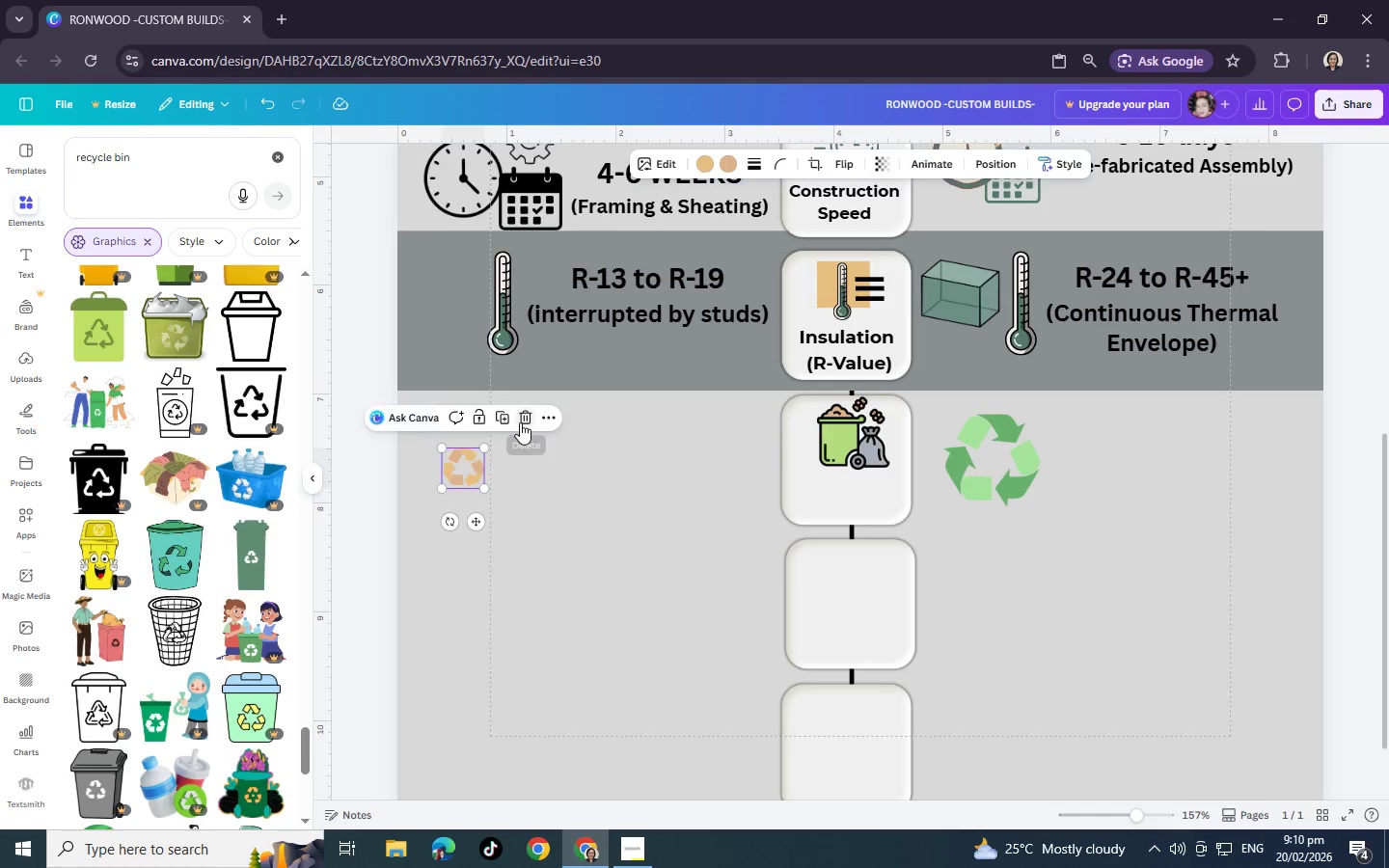 
left_click([520, 422])
 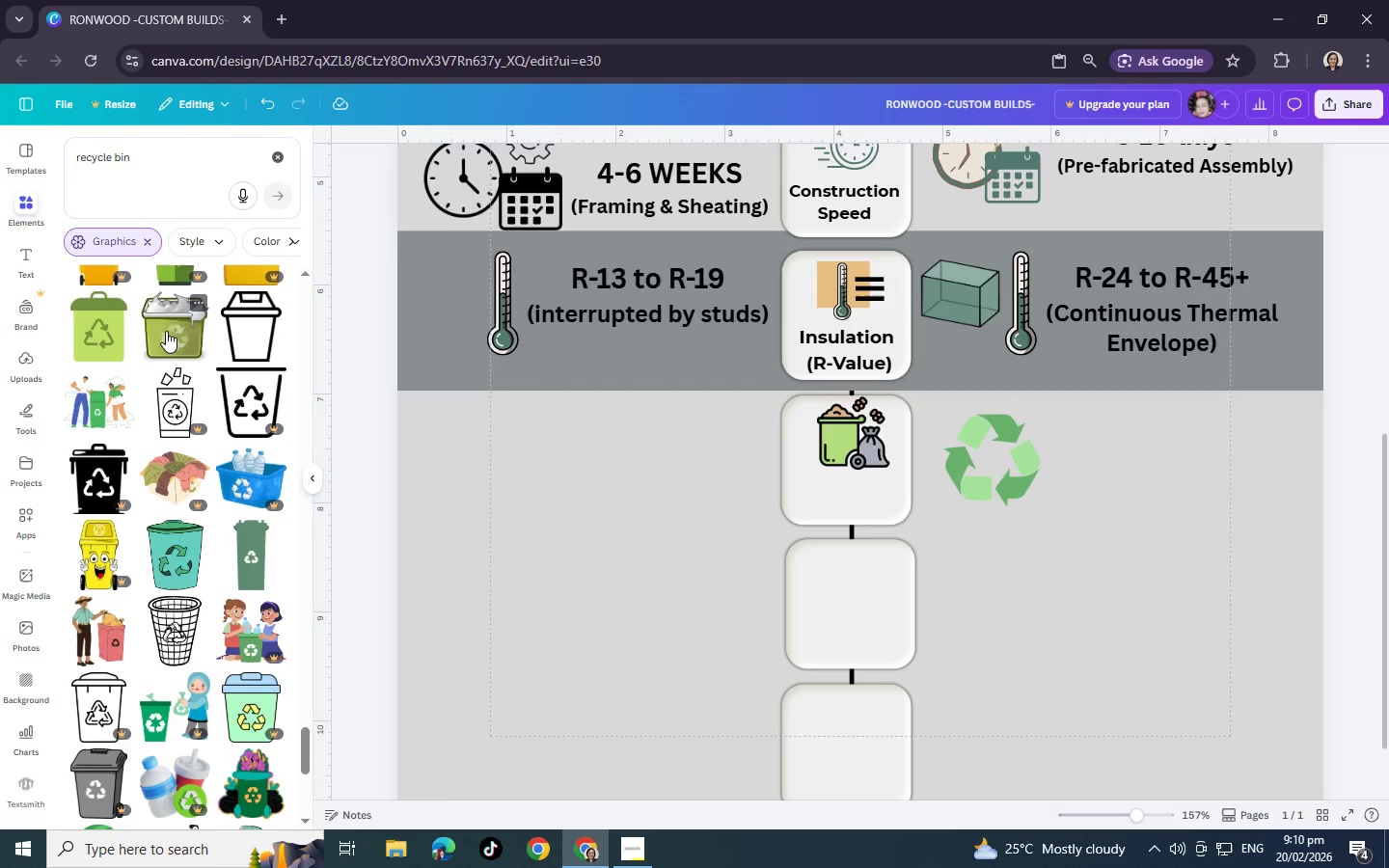 
left_click([166, 331])
 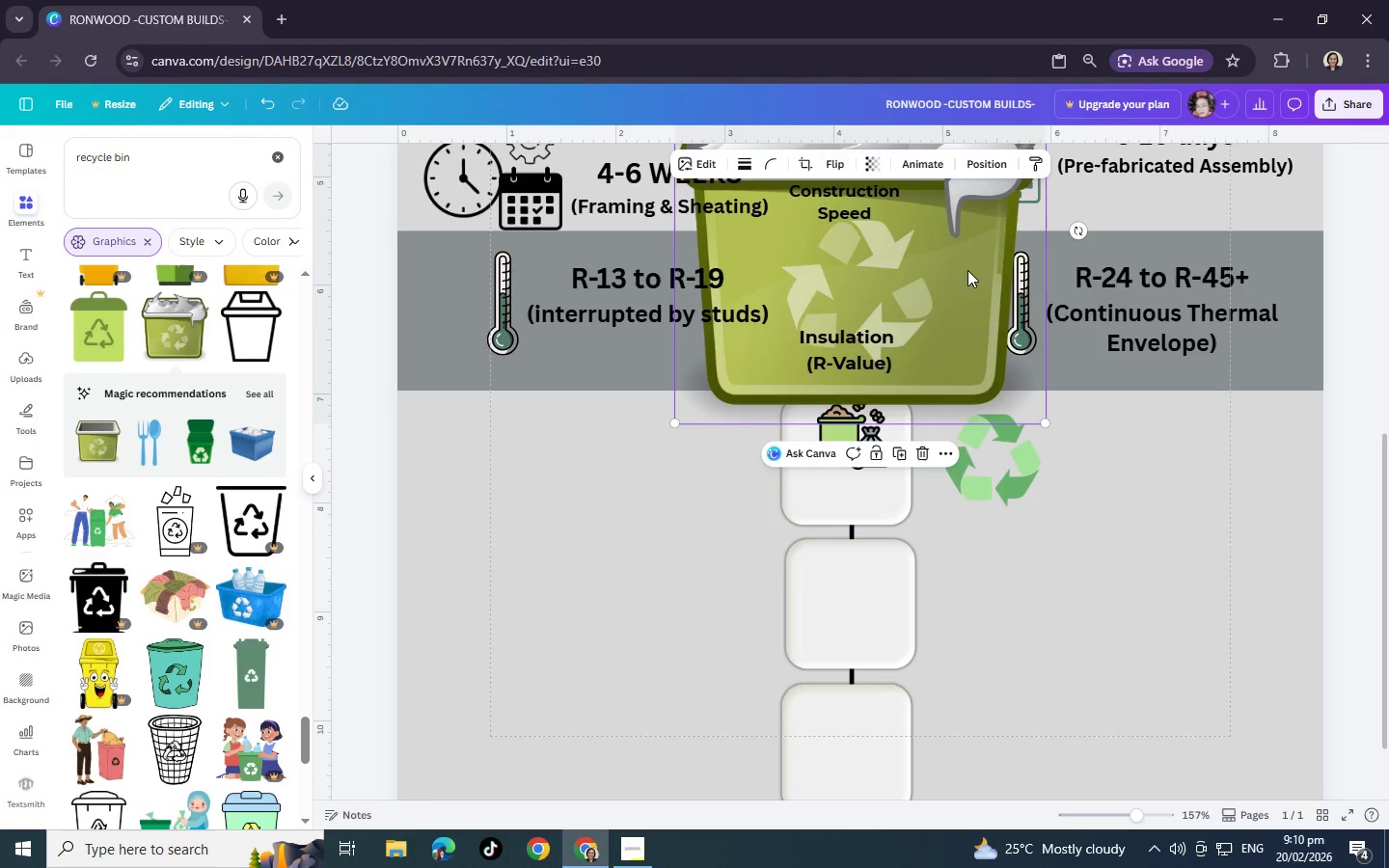 
left_click_drag(start_coordinate=[967, 270], to_coordinate=[736, 485])
 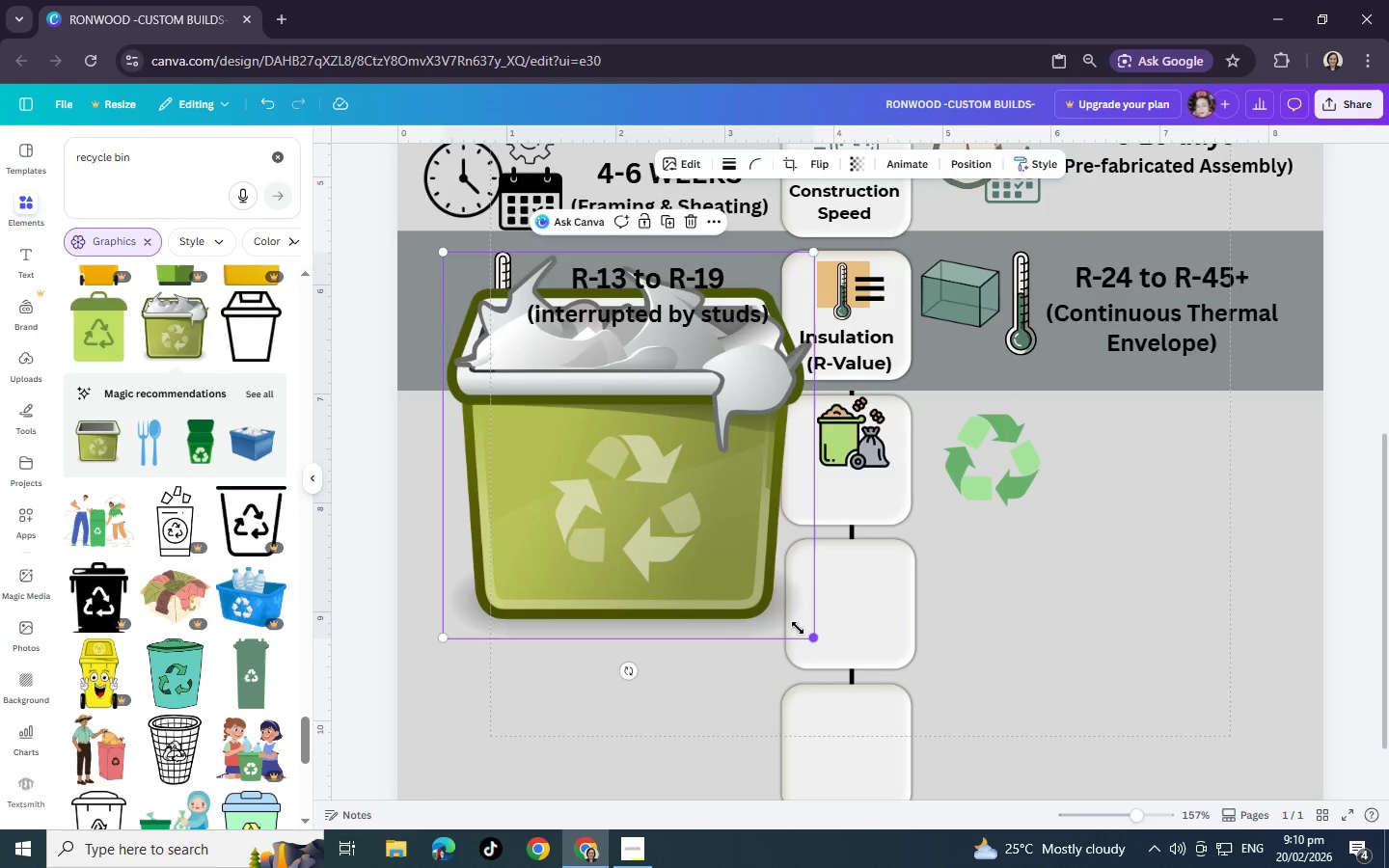 
left_click_drag(start_coordinate=[812, 640], to_coordinate=[520, 383])
 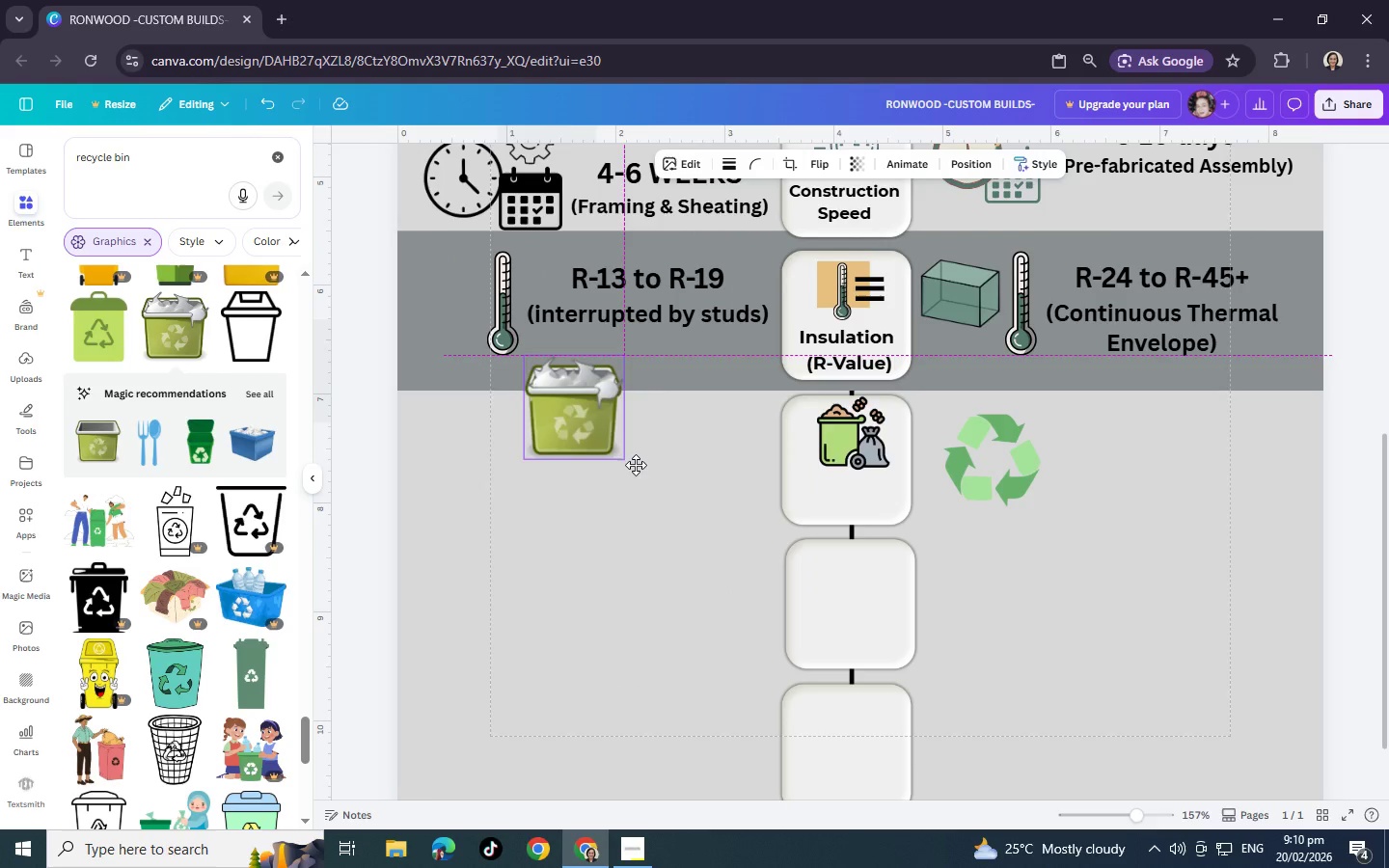 
left_click_drag(start_coordinate=[512, 311], to_coordinate=[529, 461])
 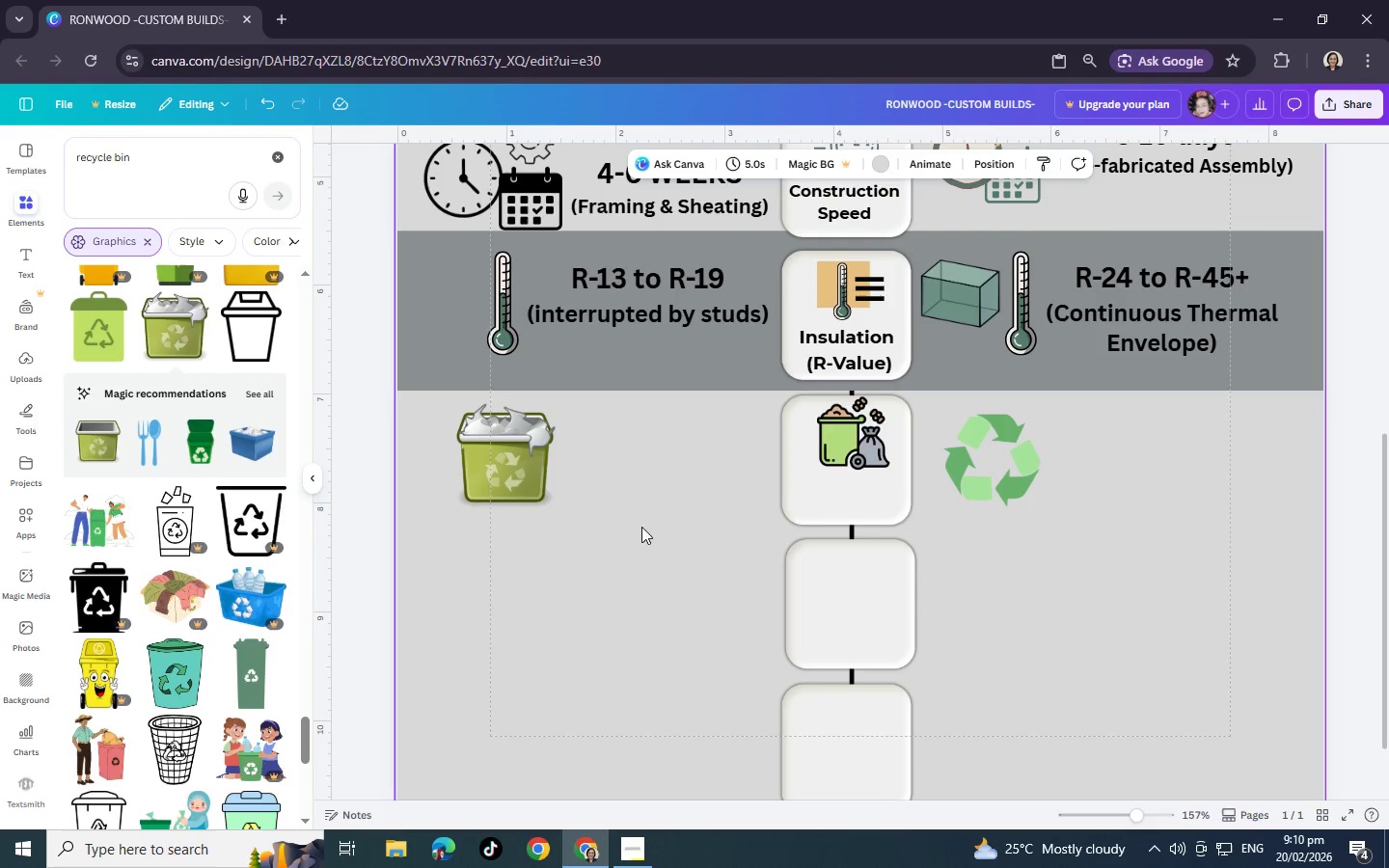 
left_click([626, 513])
 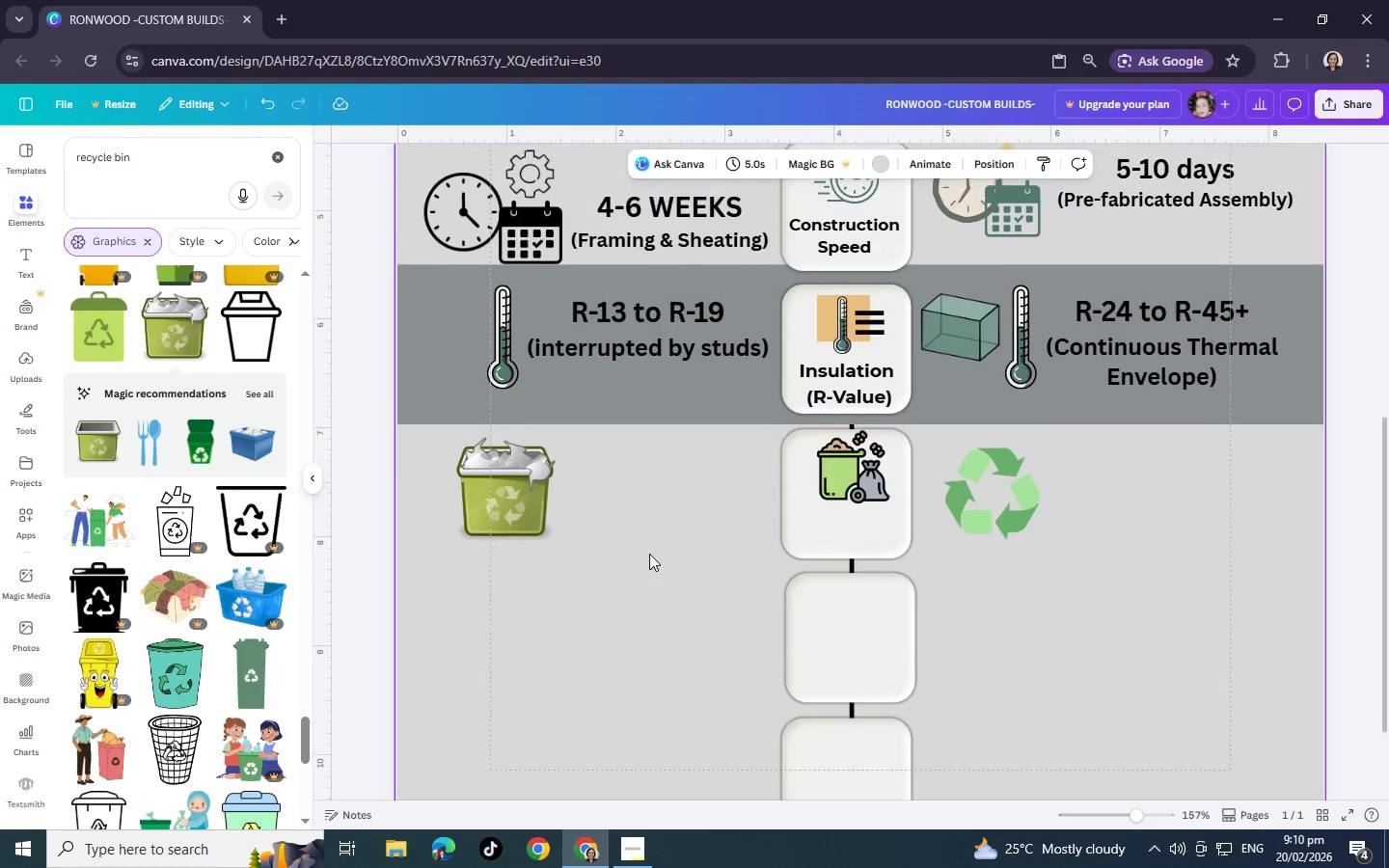 
scroll: coordinate [649, 554], scroll_direction: up, amount: 1.0
 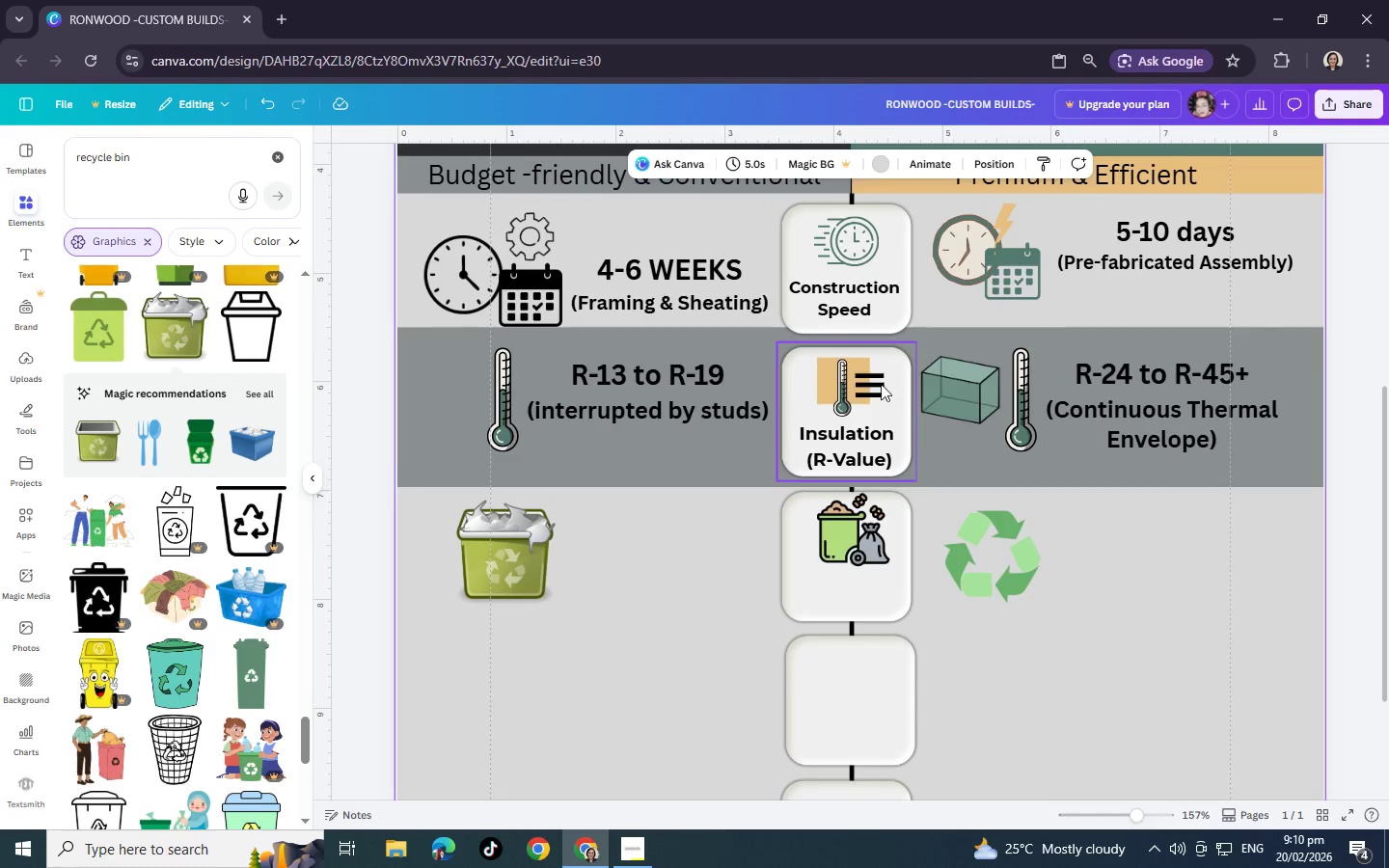 
left_click([947, 386])
 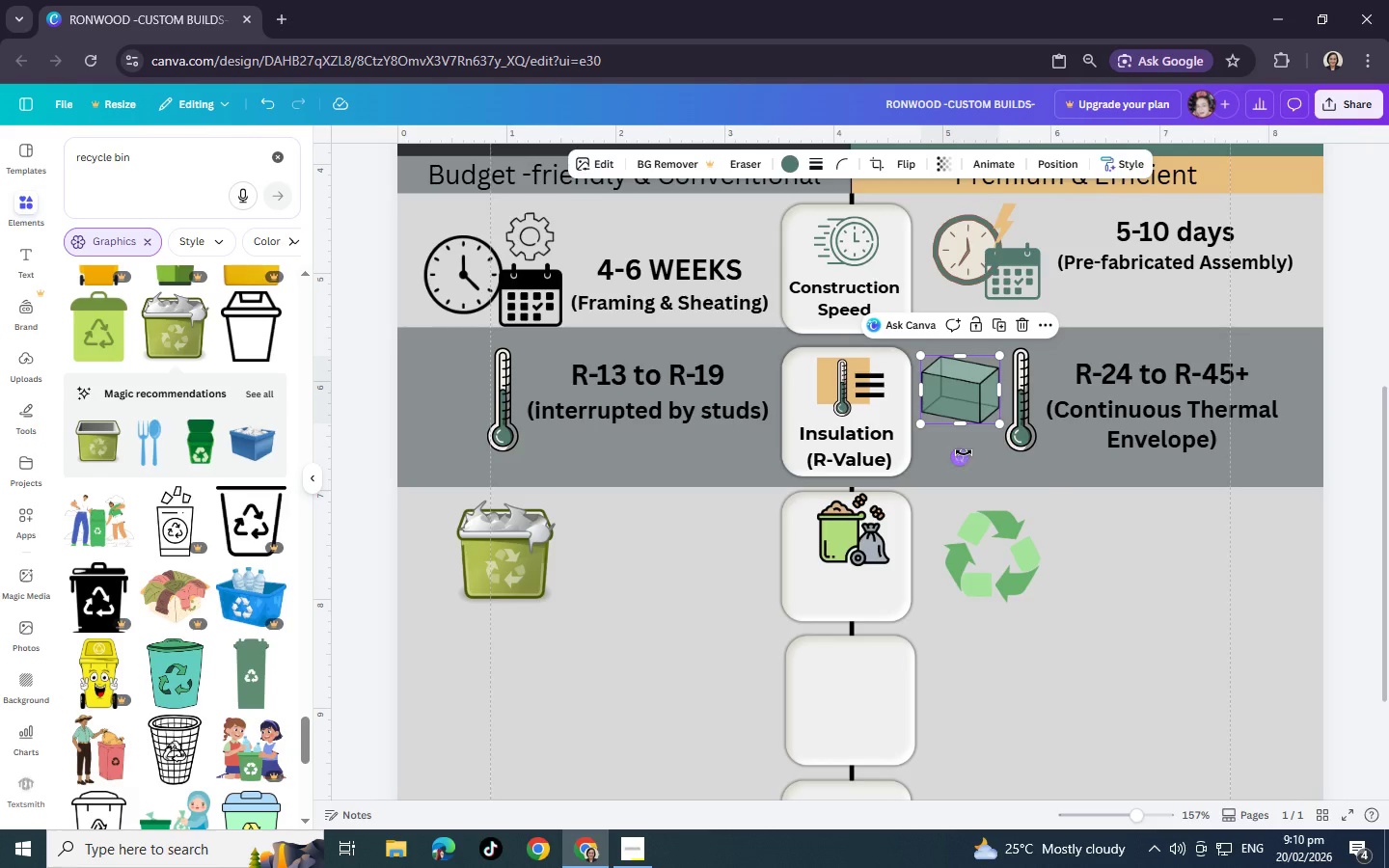 
left_click_drag(start_coordinate=[964, 453], to_coordinate=[1014, 380])
 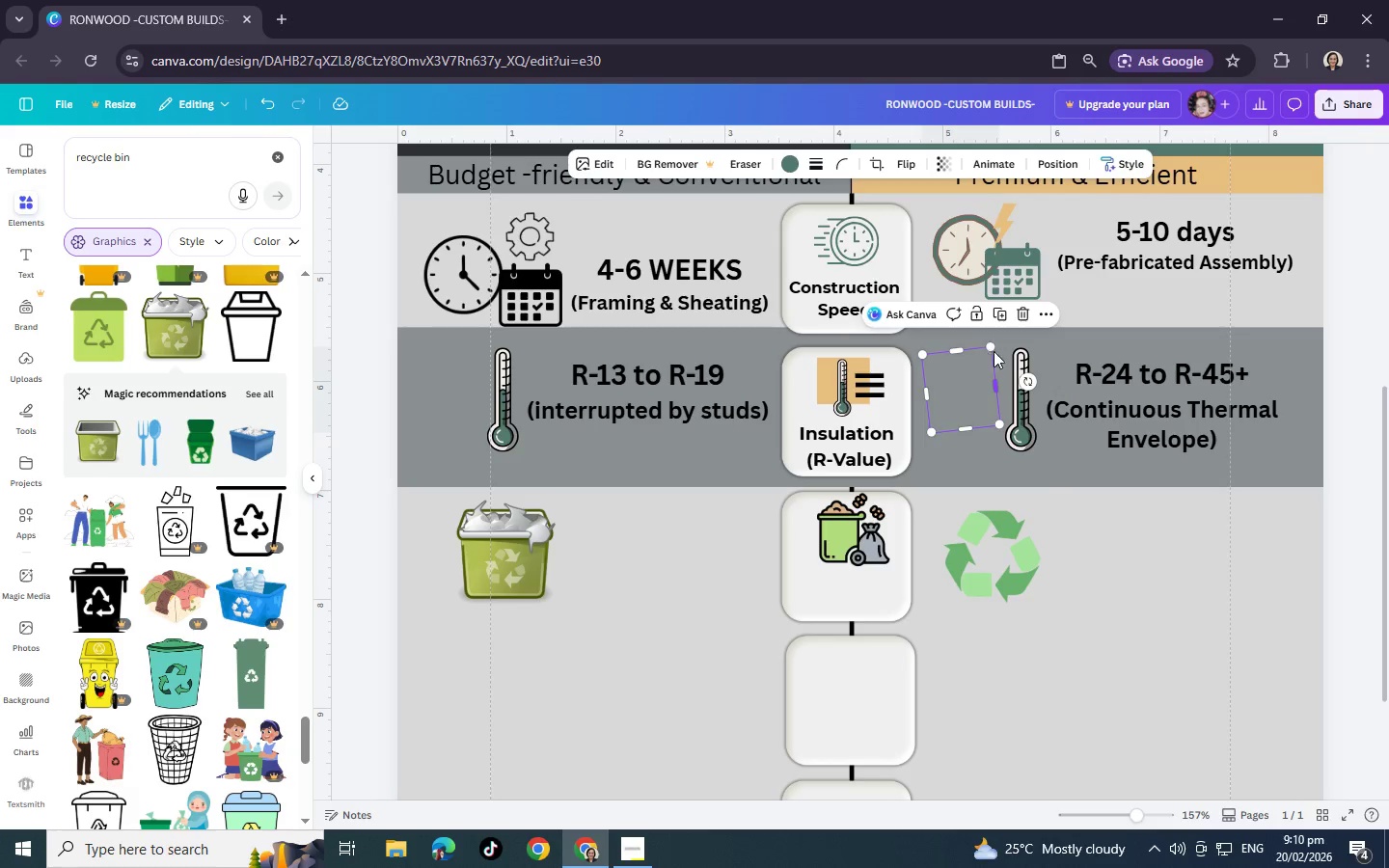 
left_click_drag(start_coordinate=[994, 345], to_coordinate=[997, 336])
 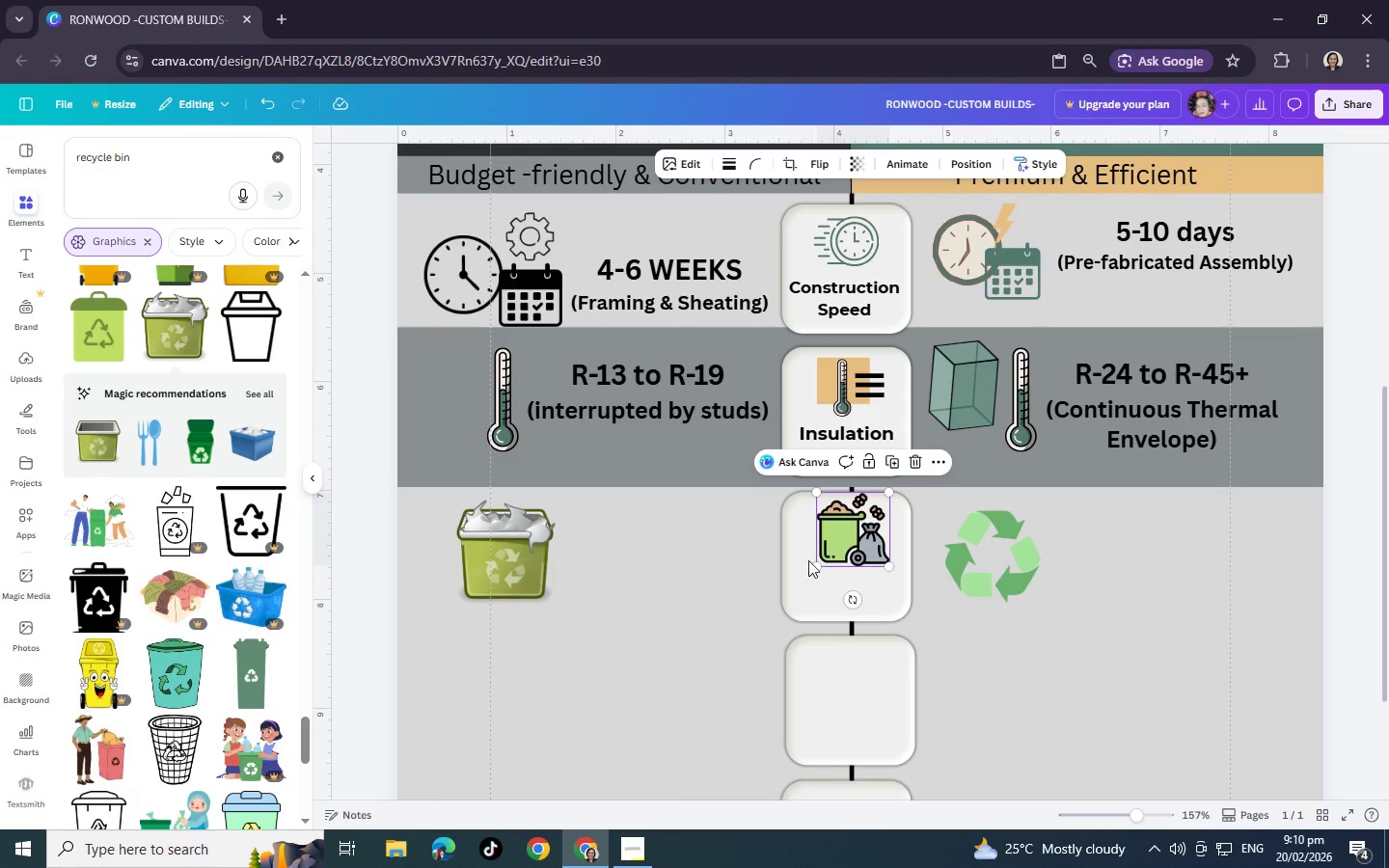 
left_click([822, 554])
 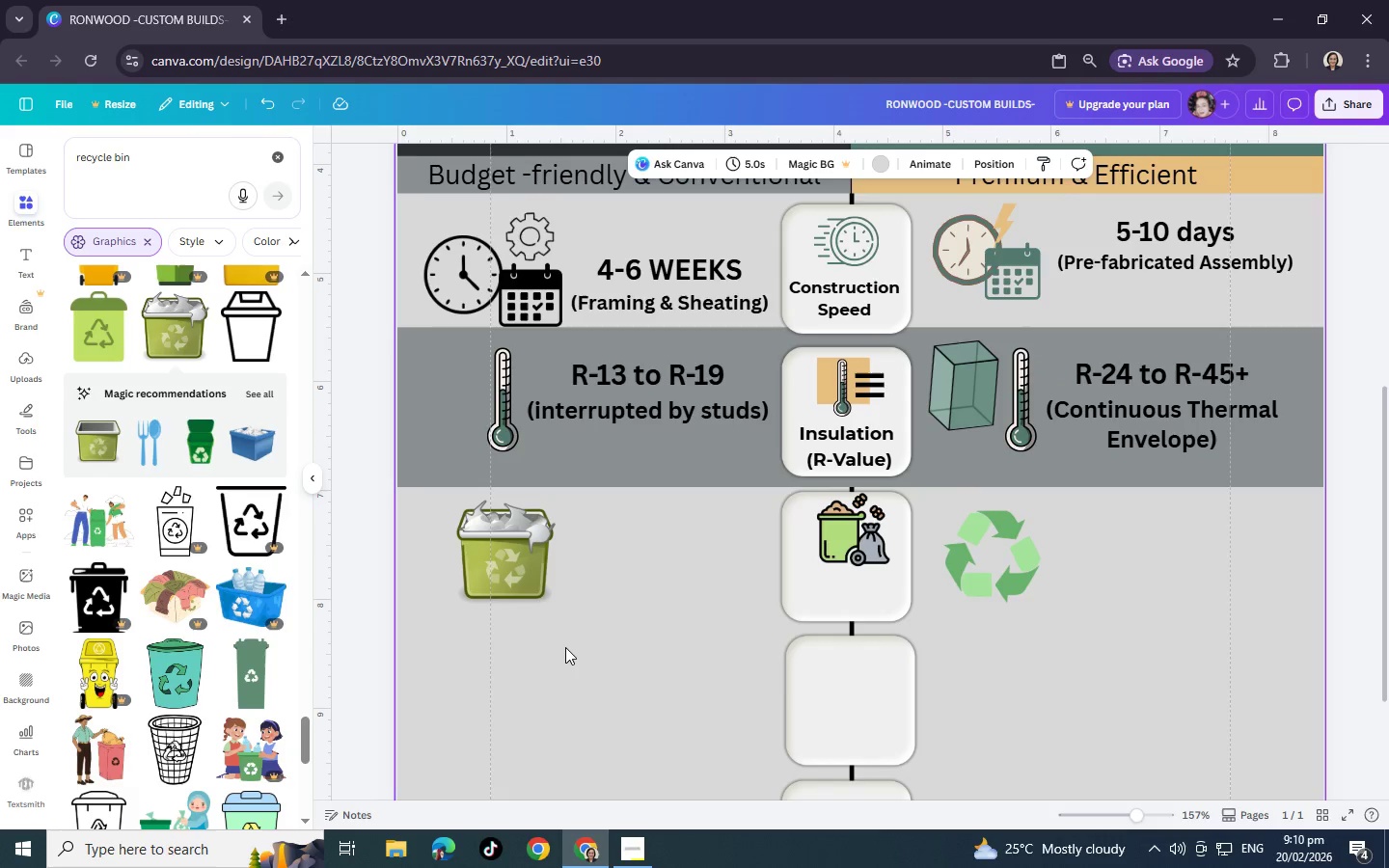 
left_click([565, 645])
 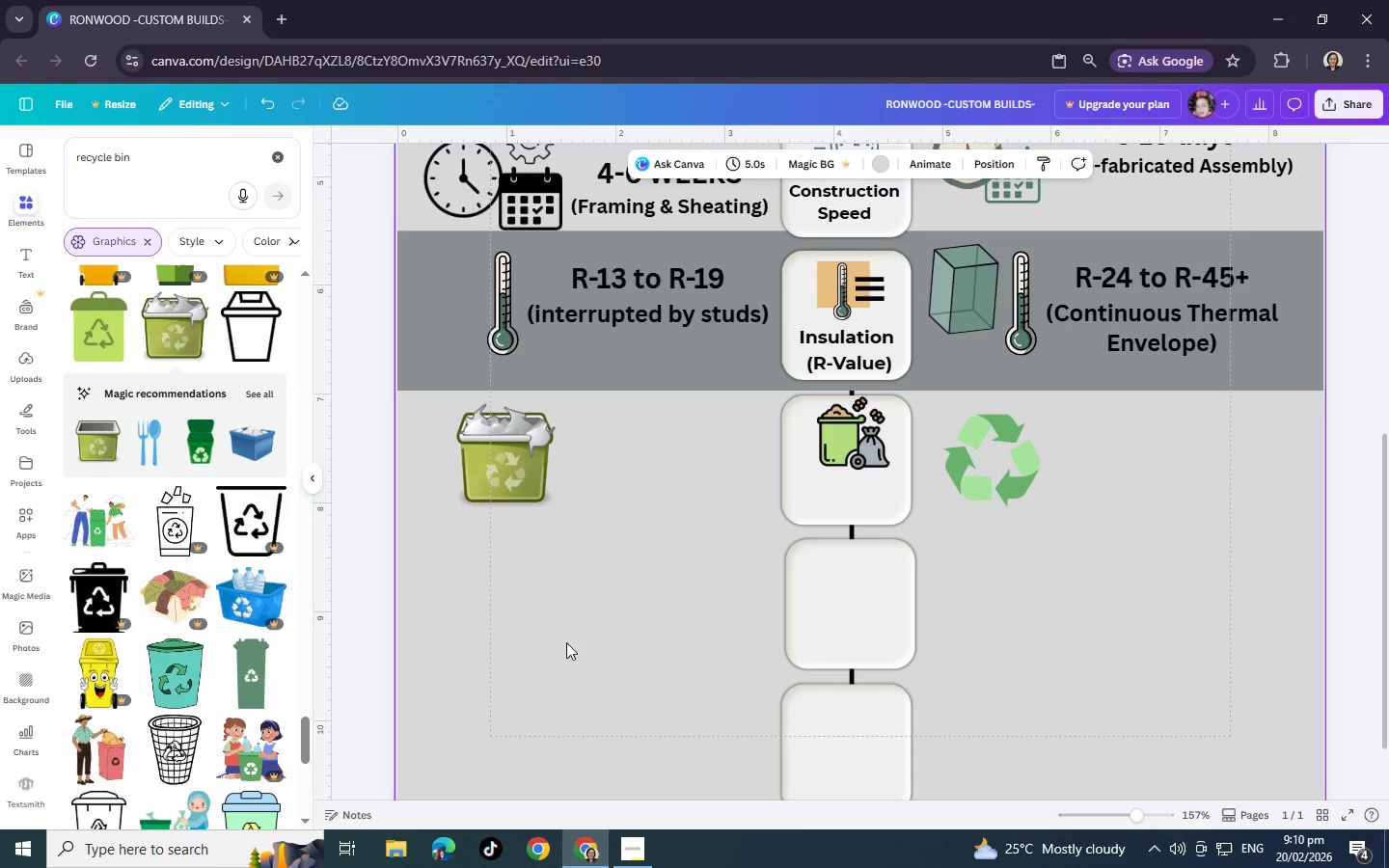 
scroll: coordinate [105, 530], scroll_direction: down, amount: 5.0
 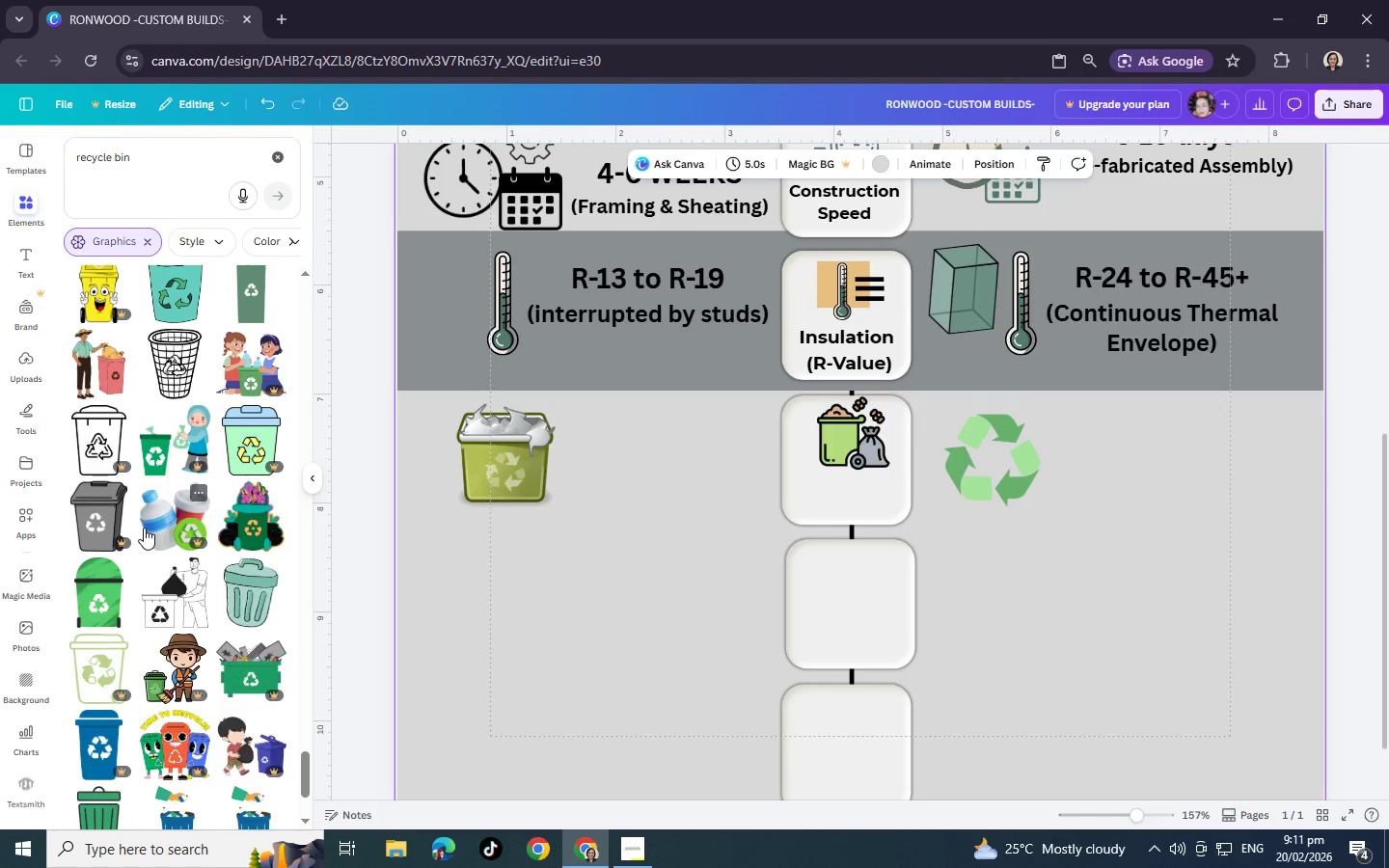 
wait(12.33)
 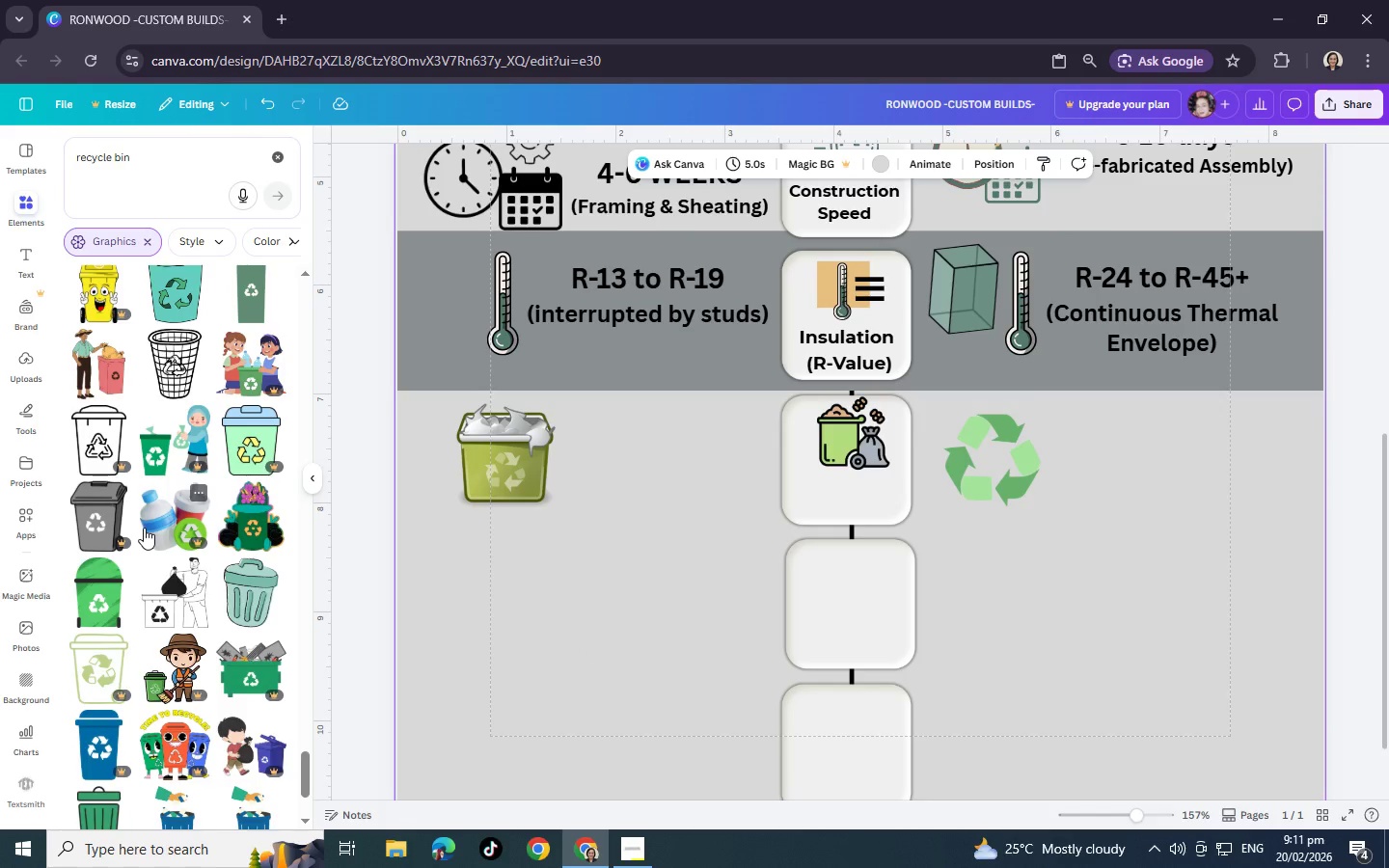 
left_click_drag(start_coordinate=[188, 146], to_coordinate=[0, 141])
 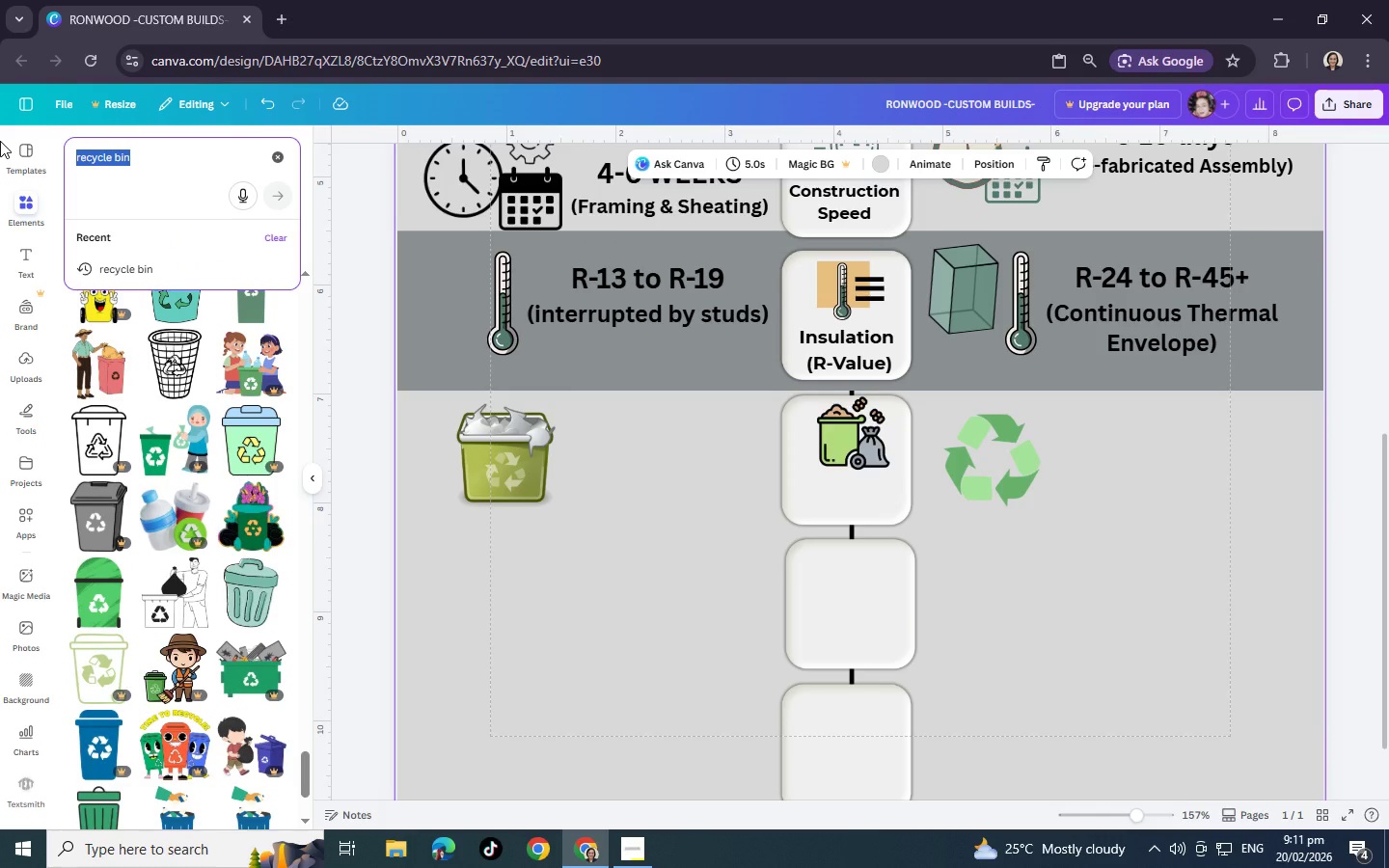 
type(aparatus)
 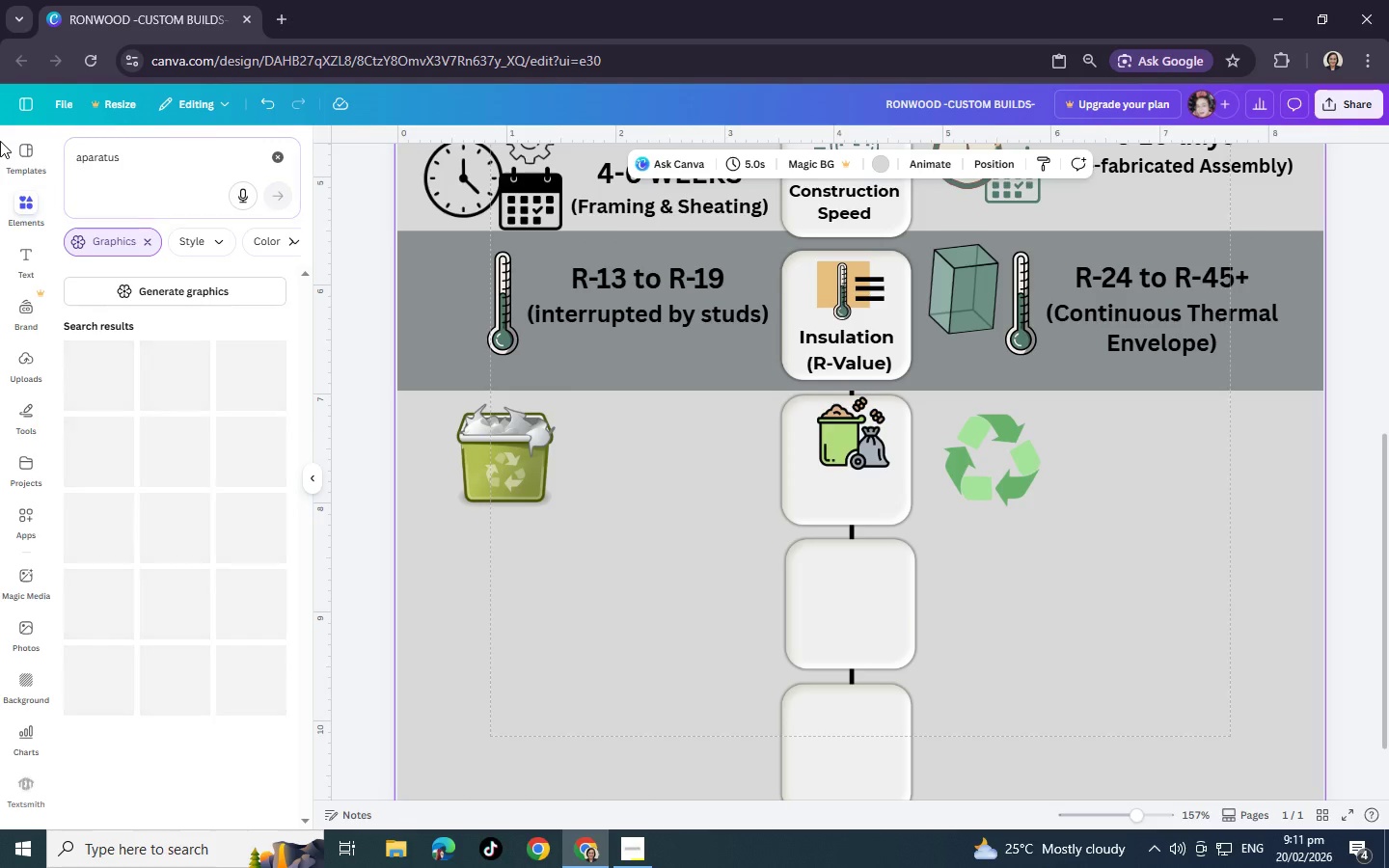 
key(Enter)
 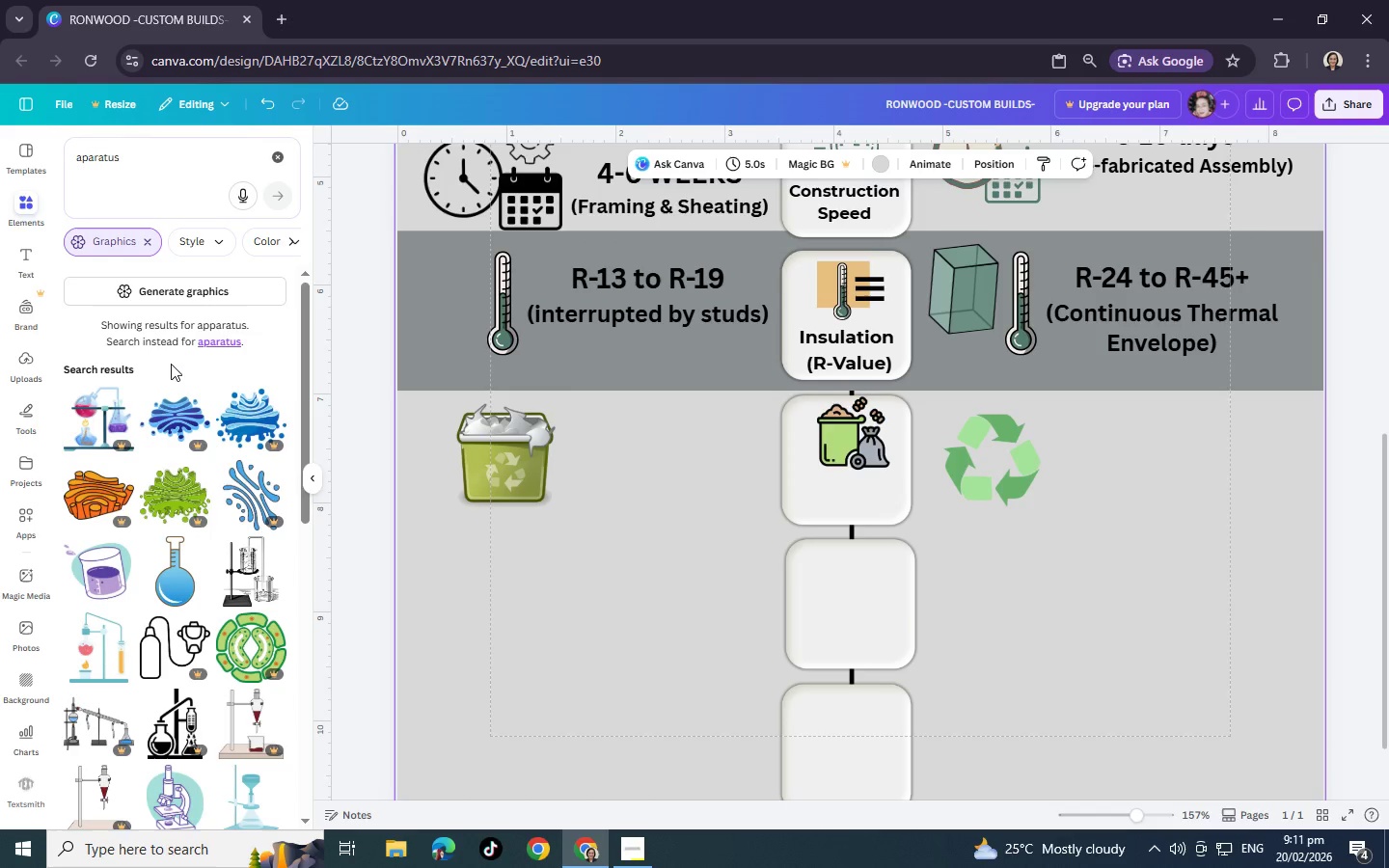 
scroll: coordinate [209, 521], scroll_direction: down, amount: 11.0
 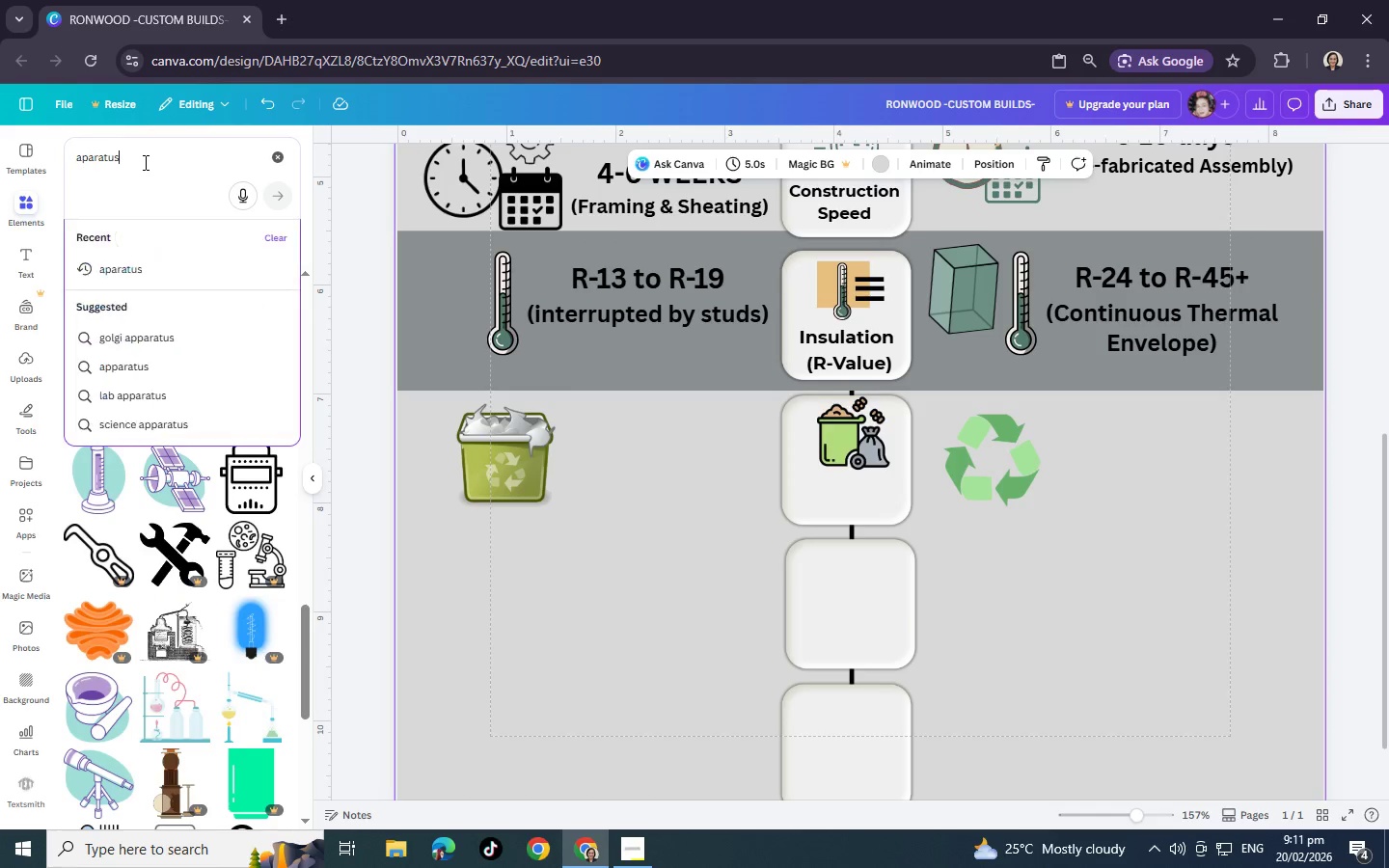 
left_click([144, 162])
 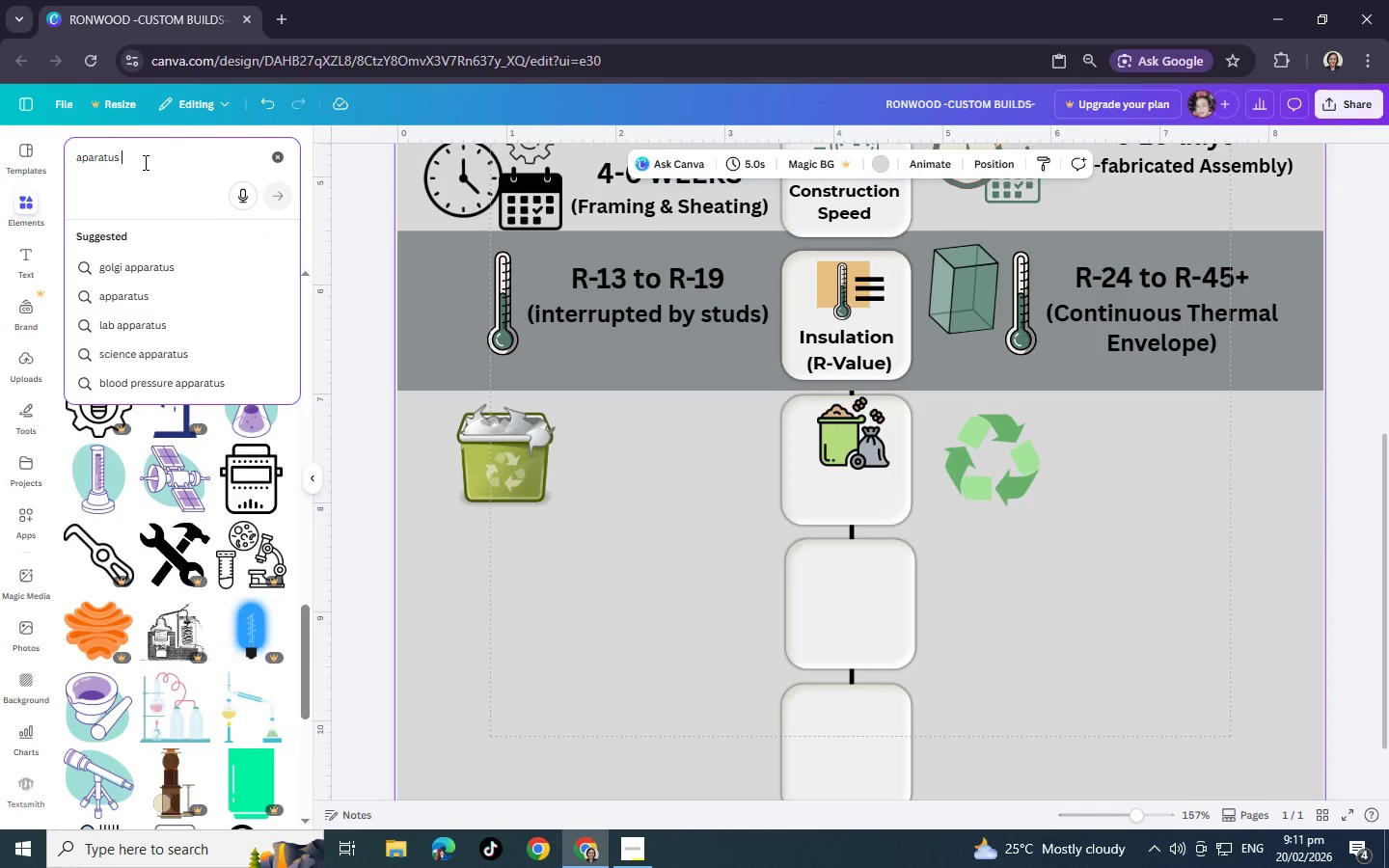 
type( ta)
key(Backspace)
type(b)
key(Backspace)
type(ab)
key(Backspace)
type(ble)
 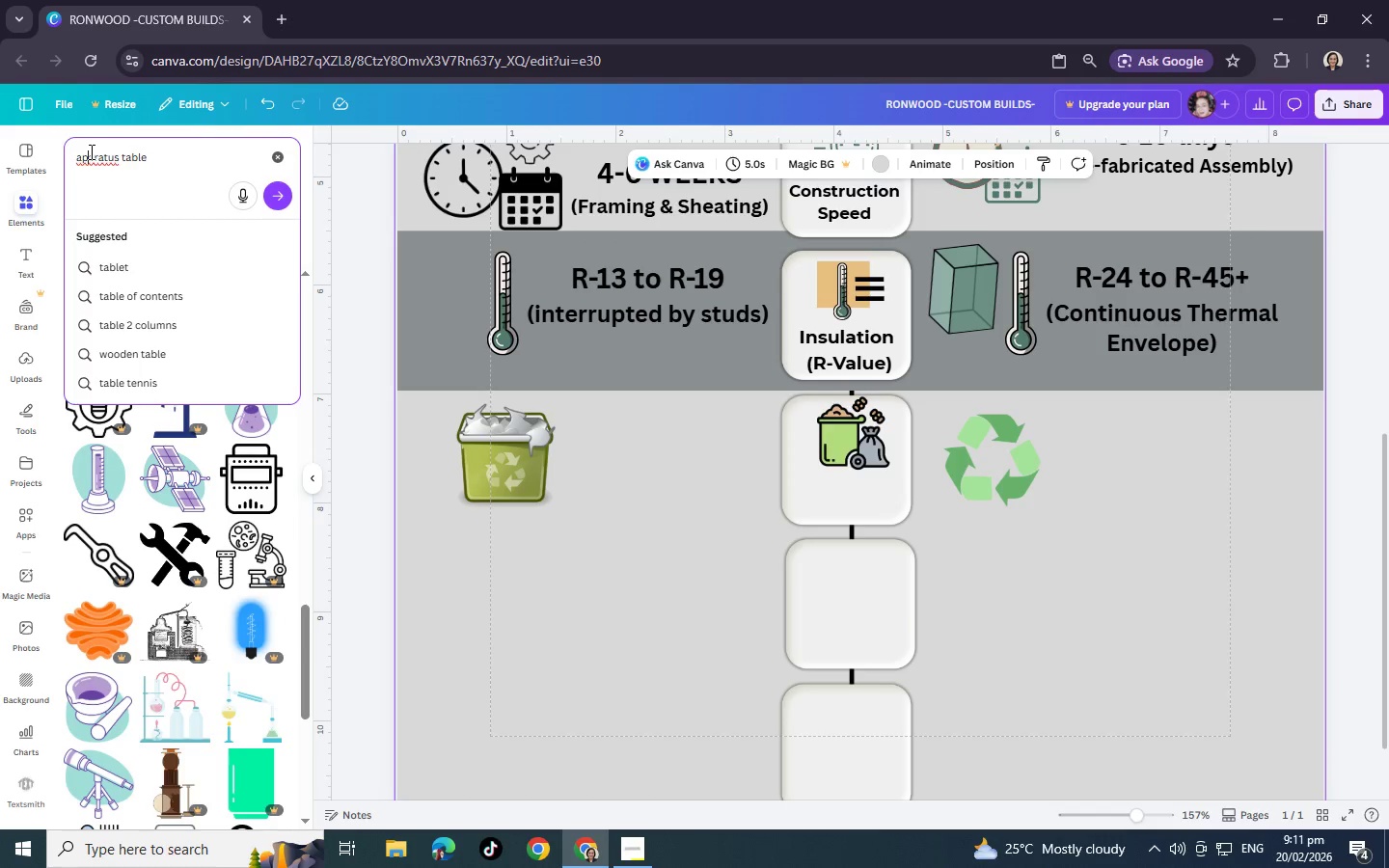 
left_click([90, 151])
 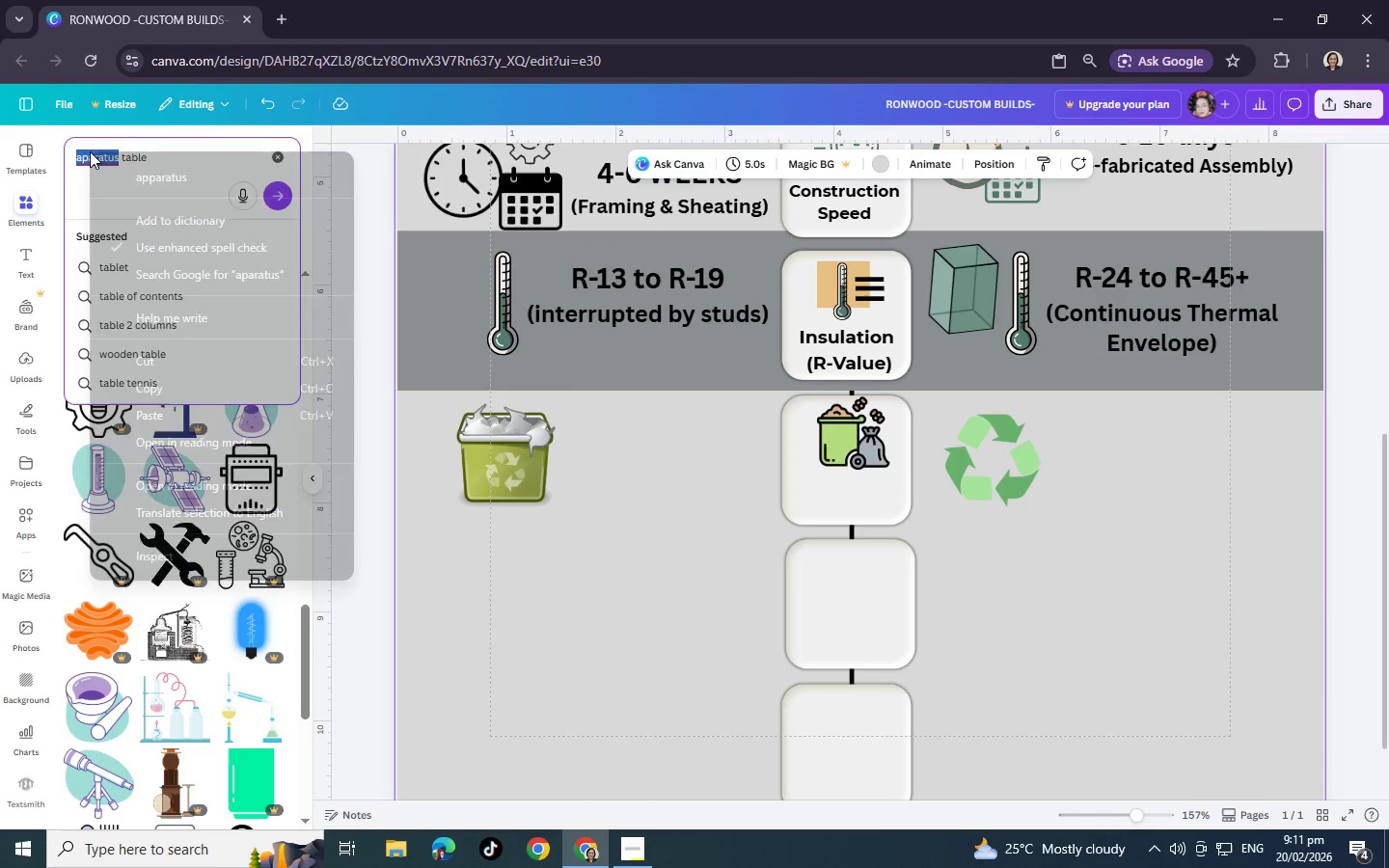 
right_click([90, 151])
 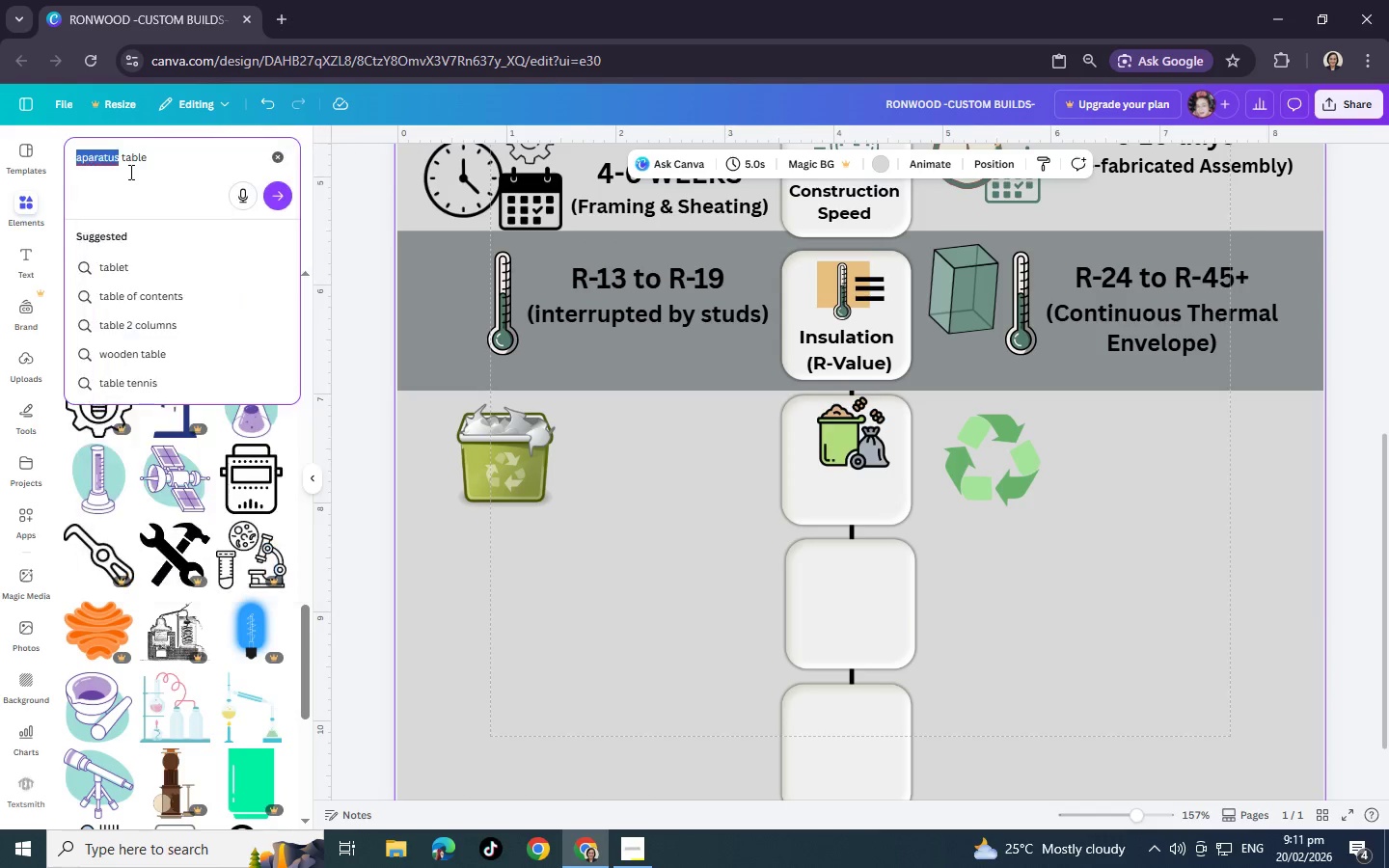 
left_click([129, 172])
 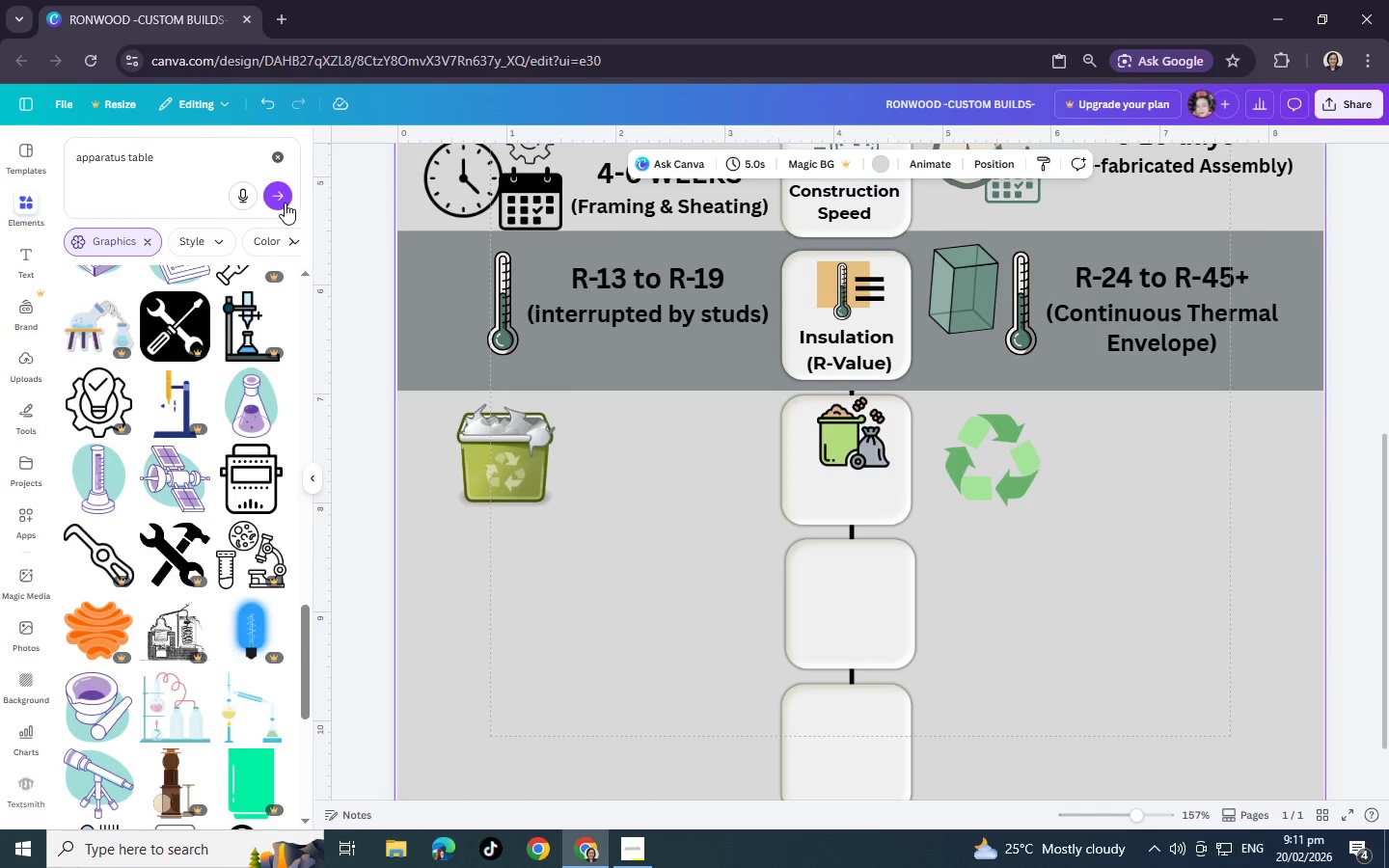 
double_click([281, 203])
 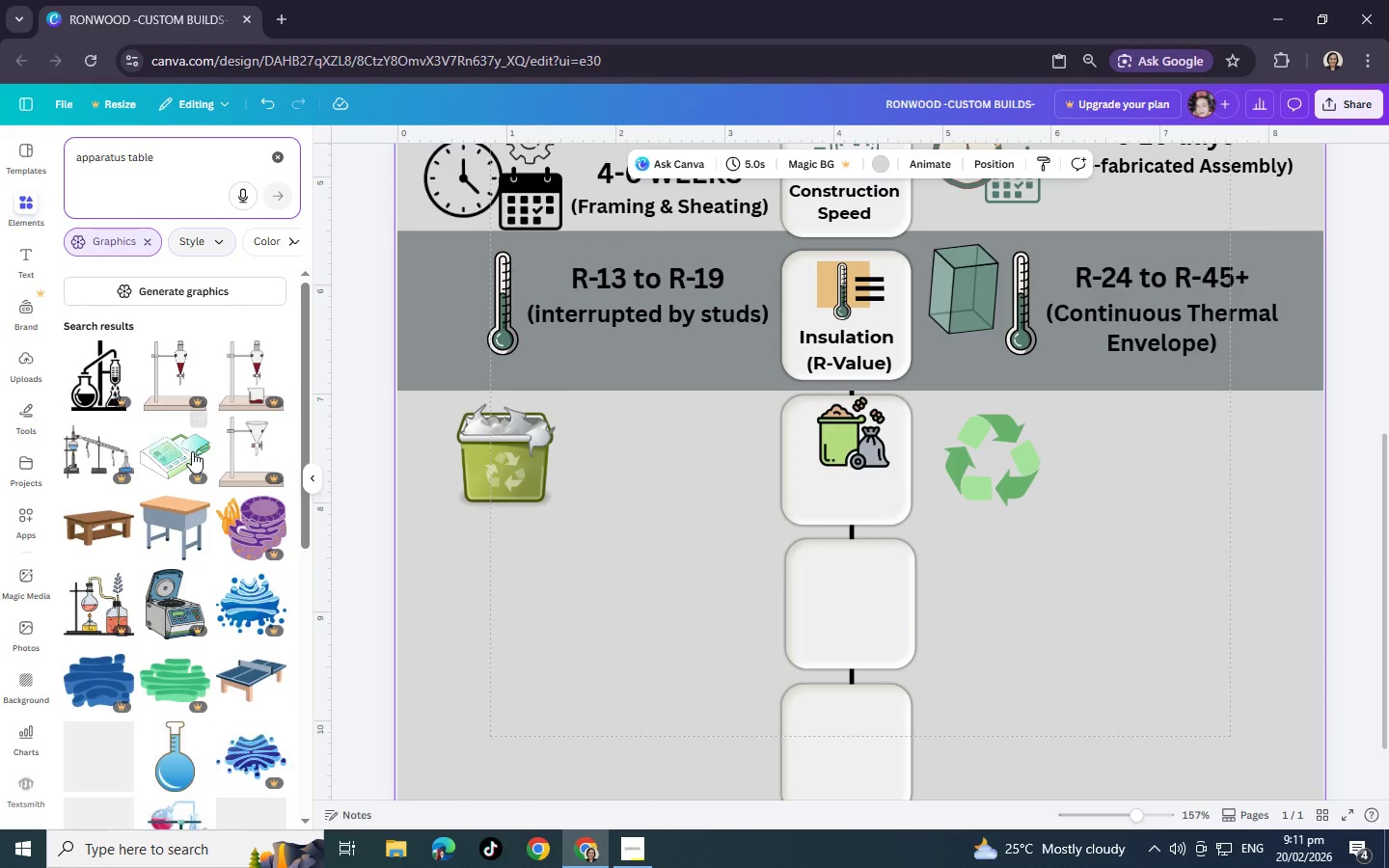 
scroll: coordinate [211, 480], scroll_direction: down, amount: 17.0
 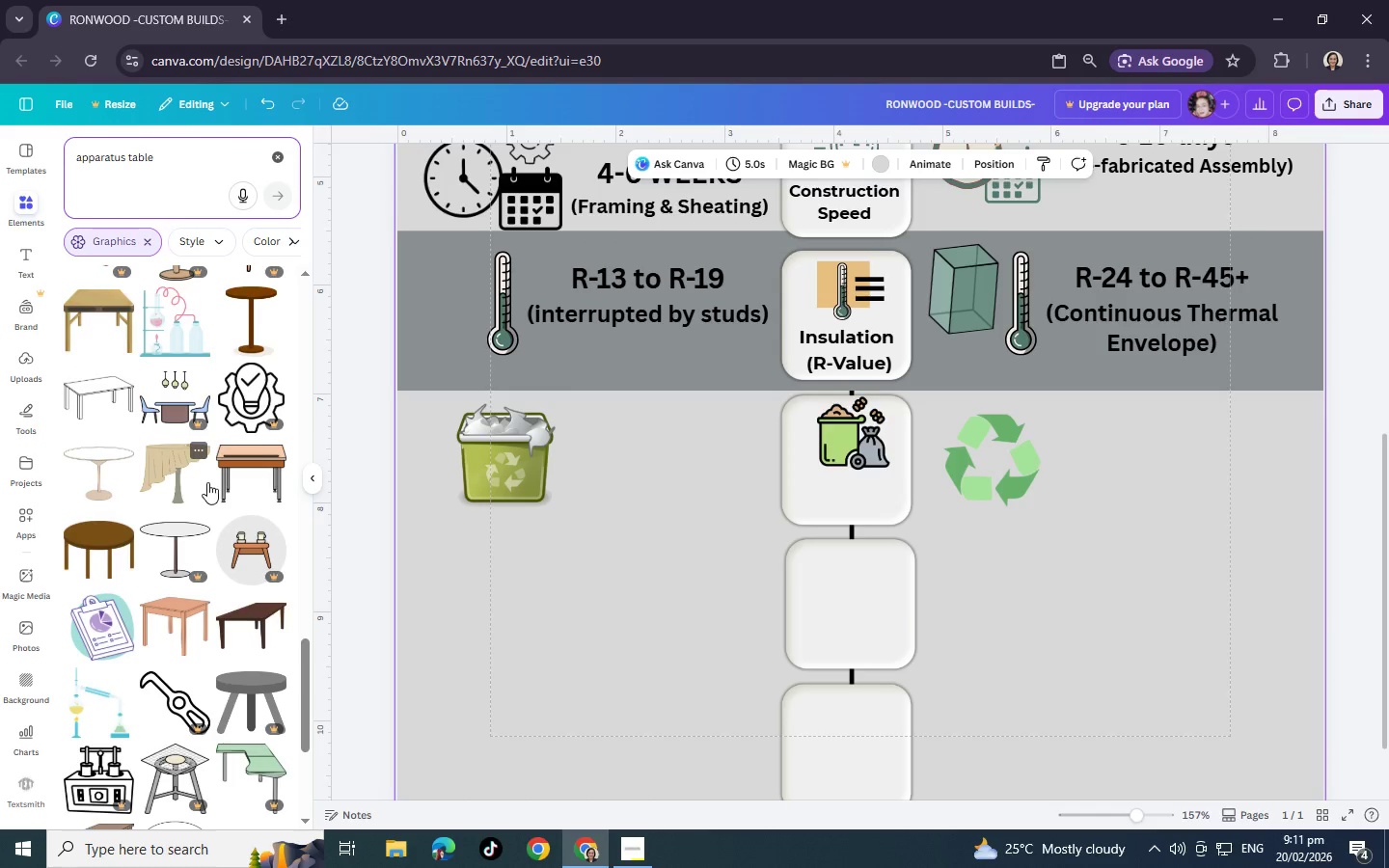 
scroll: coordinate [208, 475], scroll_direction: down, amount: 2.0
 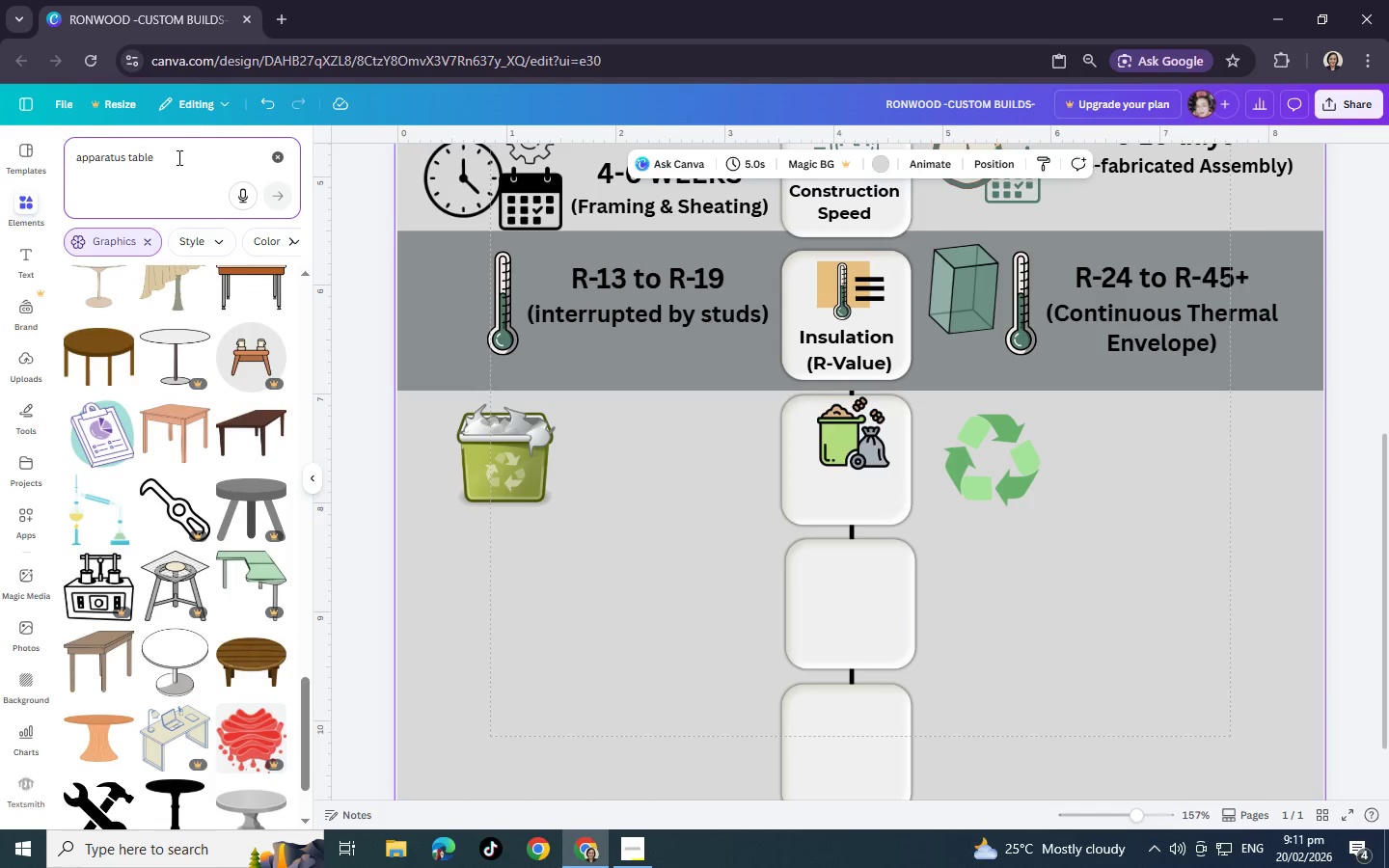 
left_click_drag(start_coordinate=[184, 160], to_coordinate=[13, 144])
 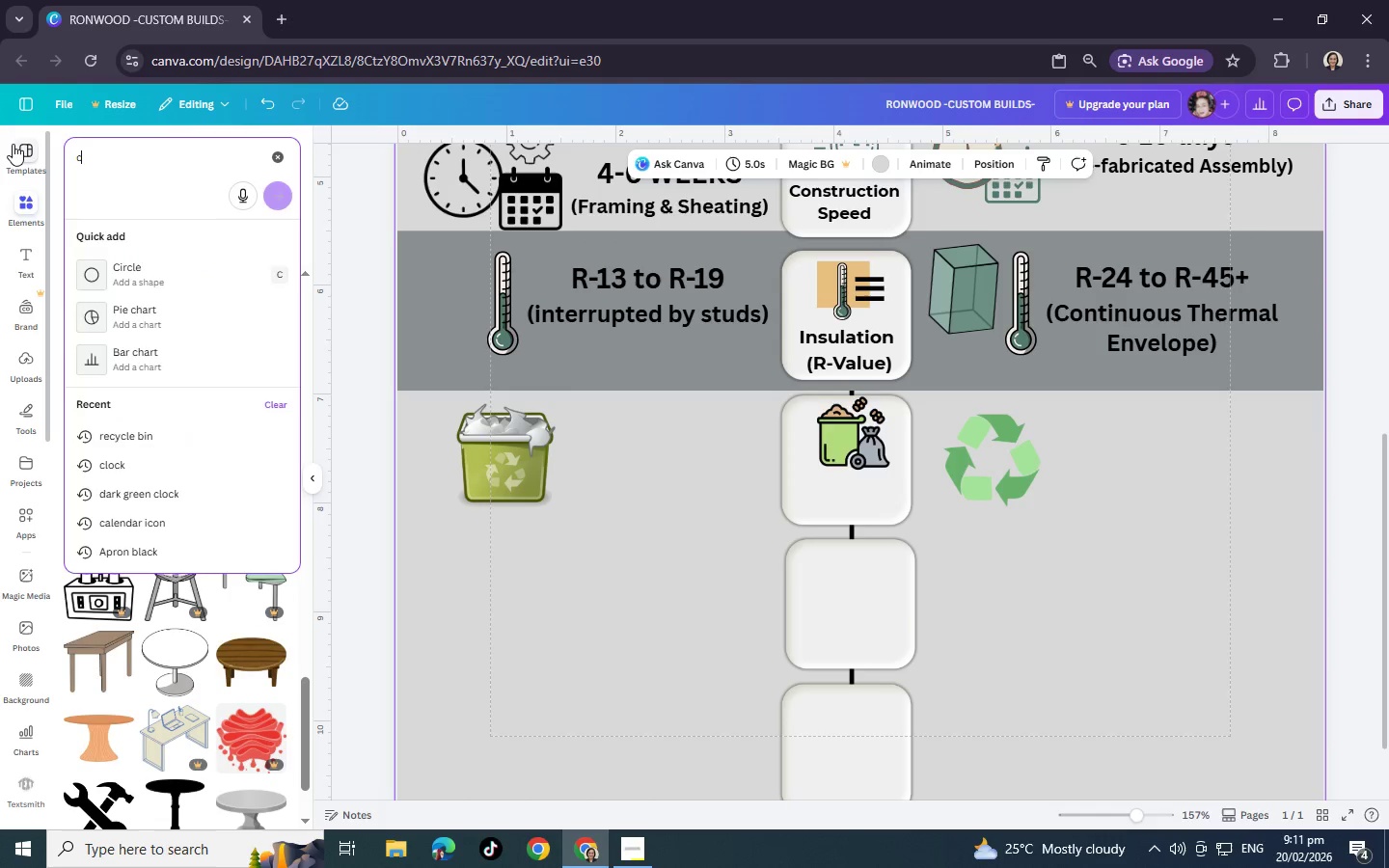 
type(cabinite)
key(Backspace)
key(Backspace)
key(Backspace)
type(et)
 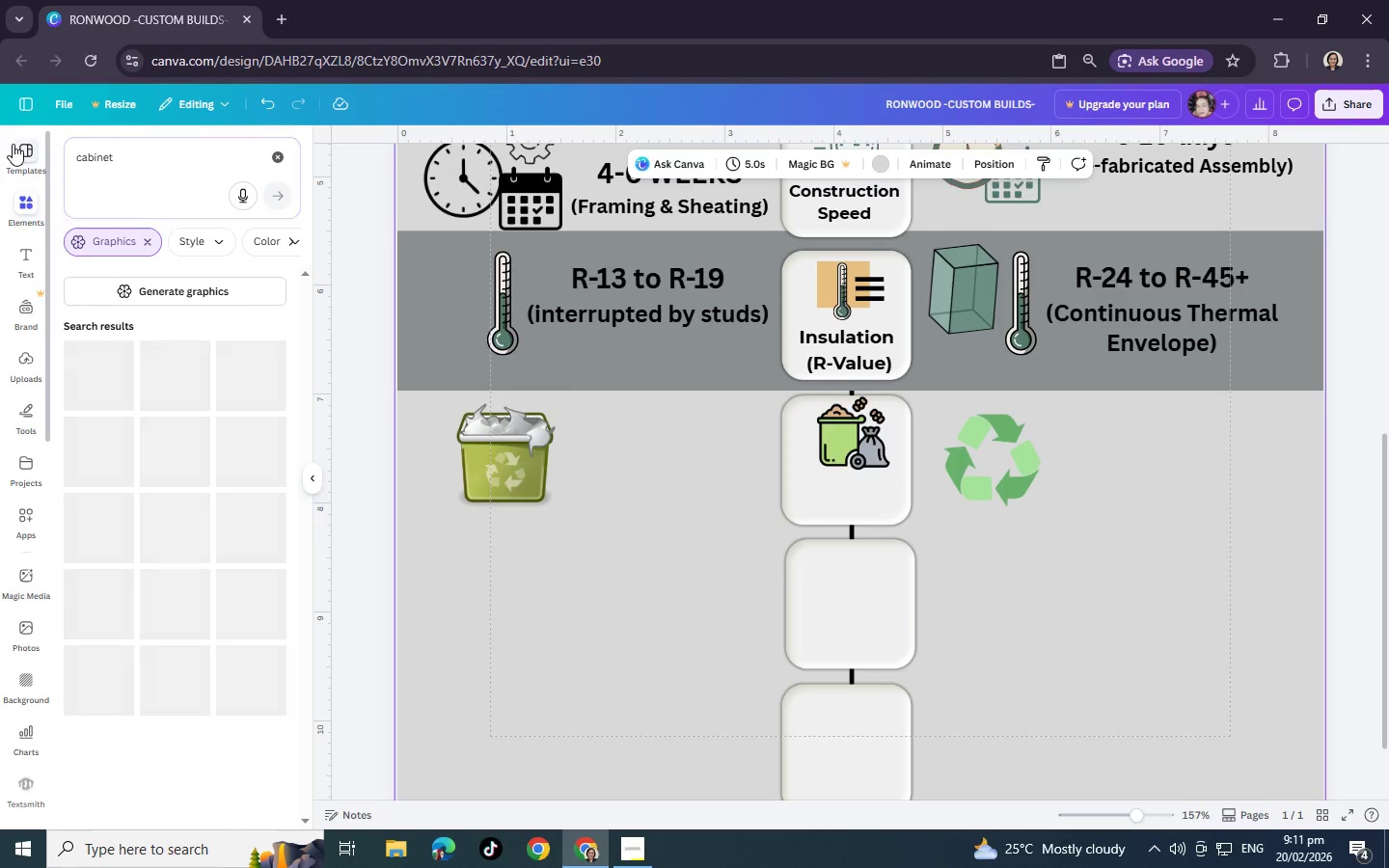 
key(Enter)
 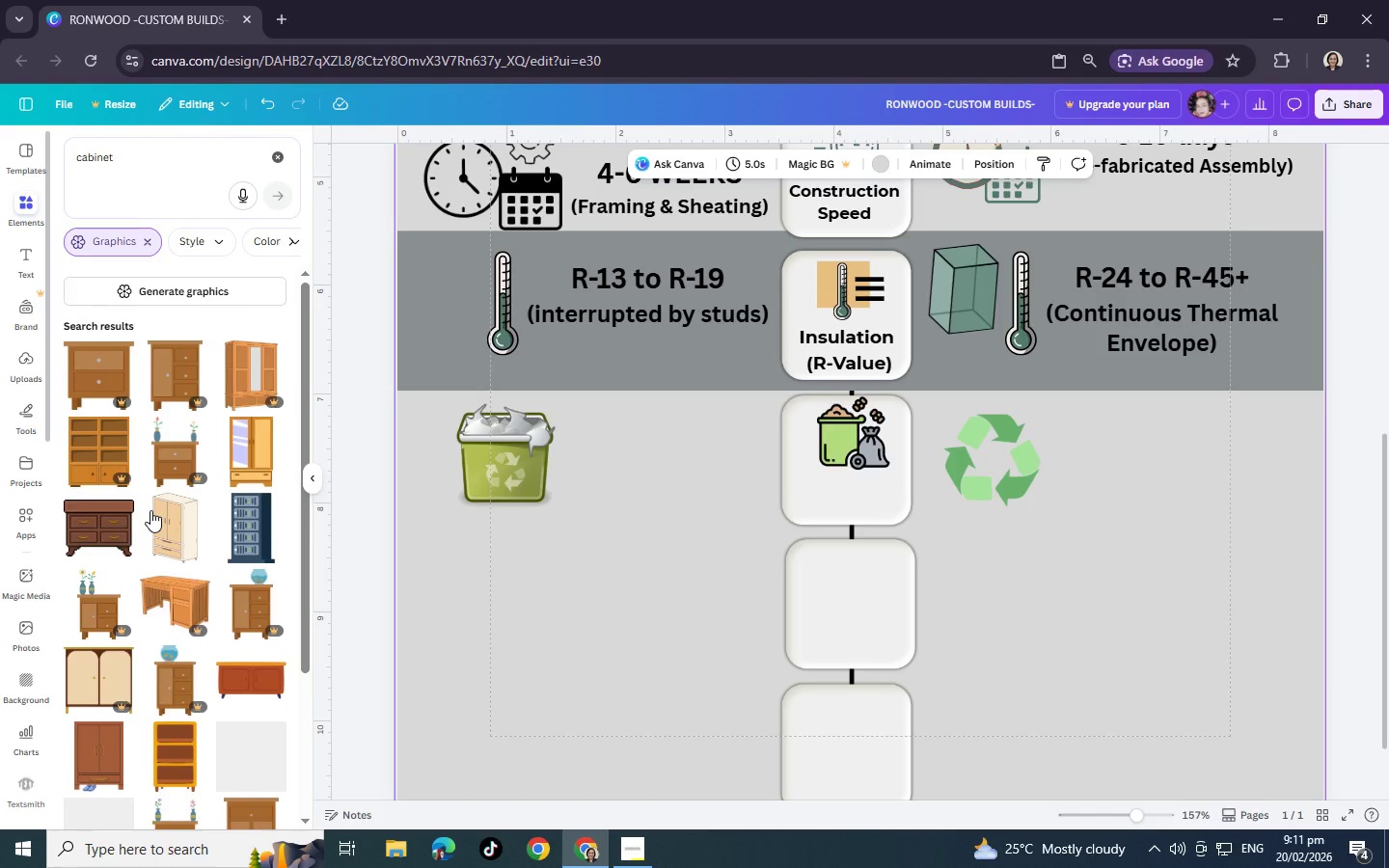 
scroll: coordinate [150, 478], scroll_direction: down, amount: 10.0
 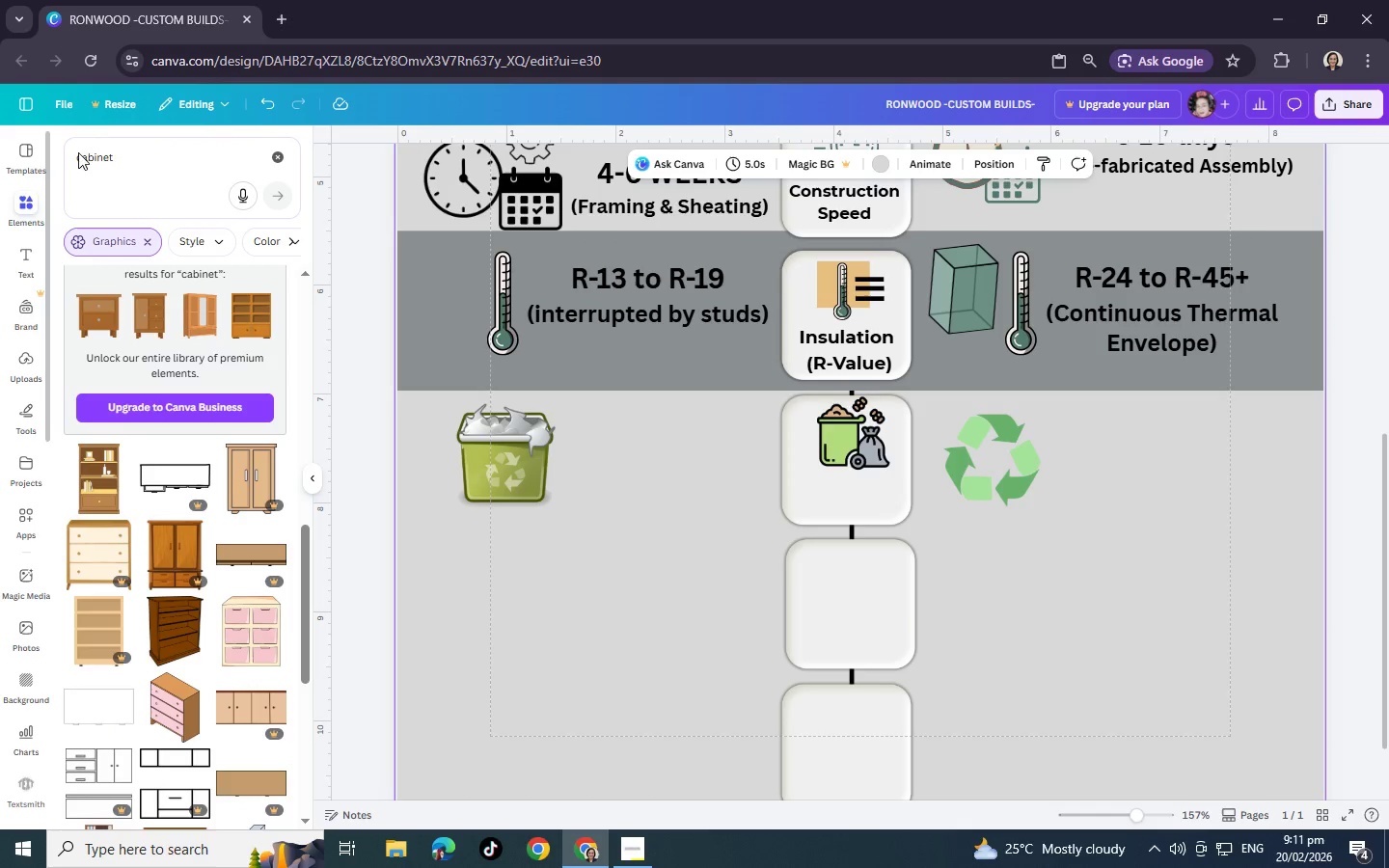 
left_click_drag(start_coordinate=[149, 155], to_coordinate=[0, 127])
 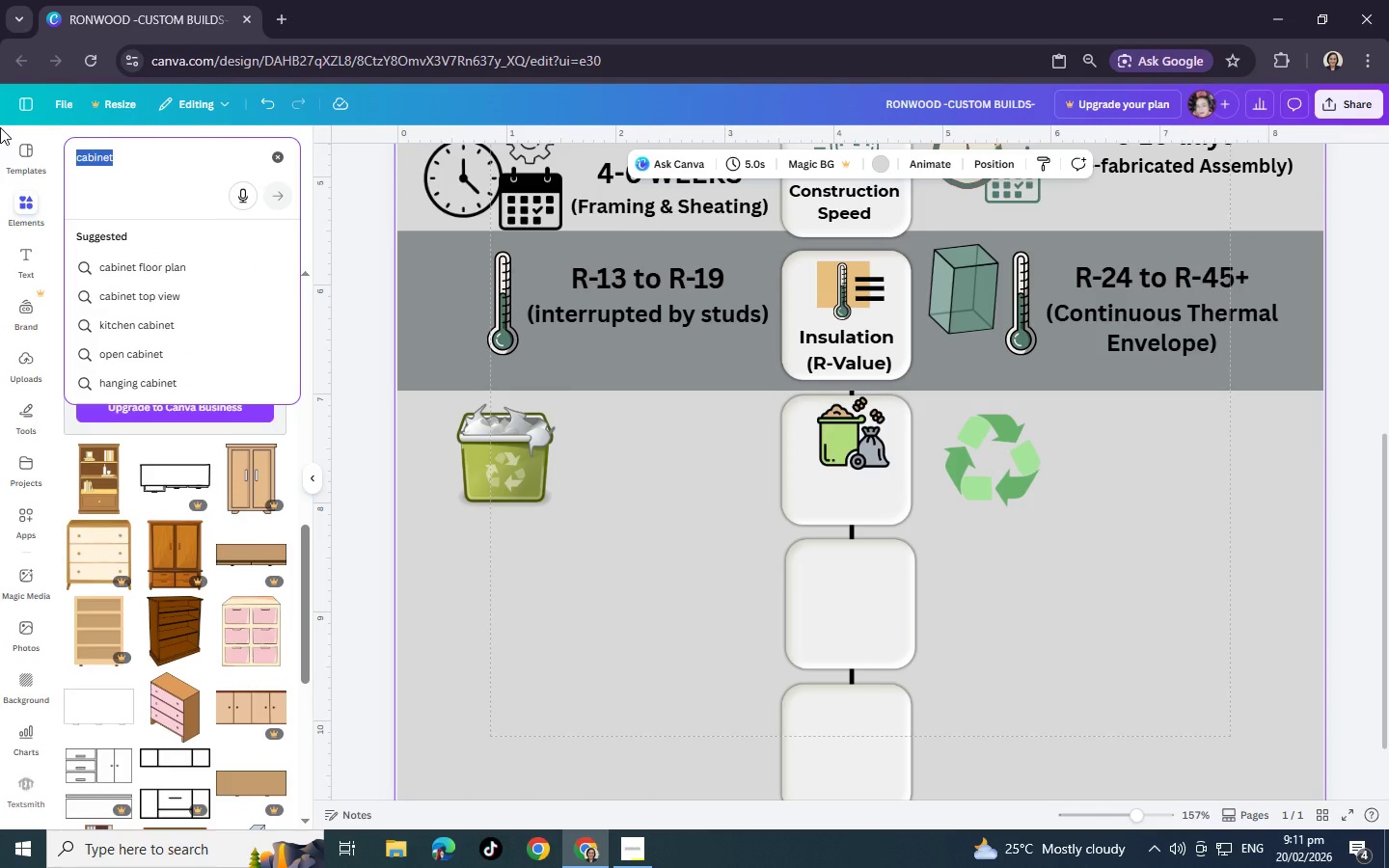 
type(apartat)
key(Backspace)
key(Backspace)
key(Backspace)
key(Backspace)
key(Backspace)
type([a)
key(Backspace)
key(Backspace)
type(paratus holder)
 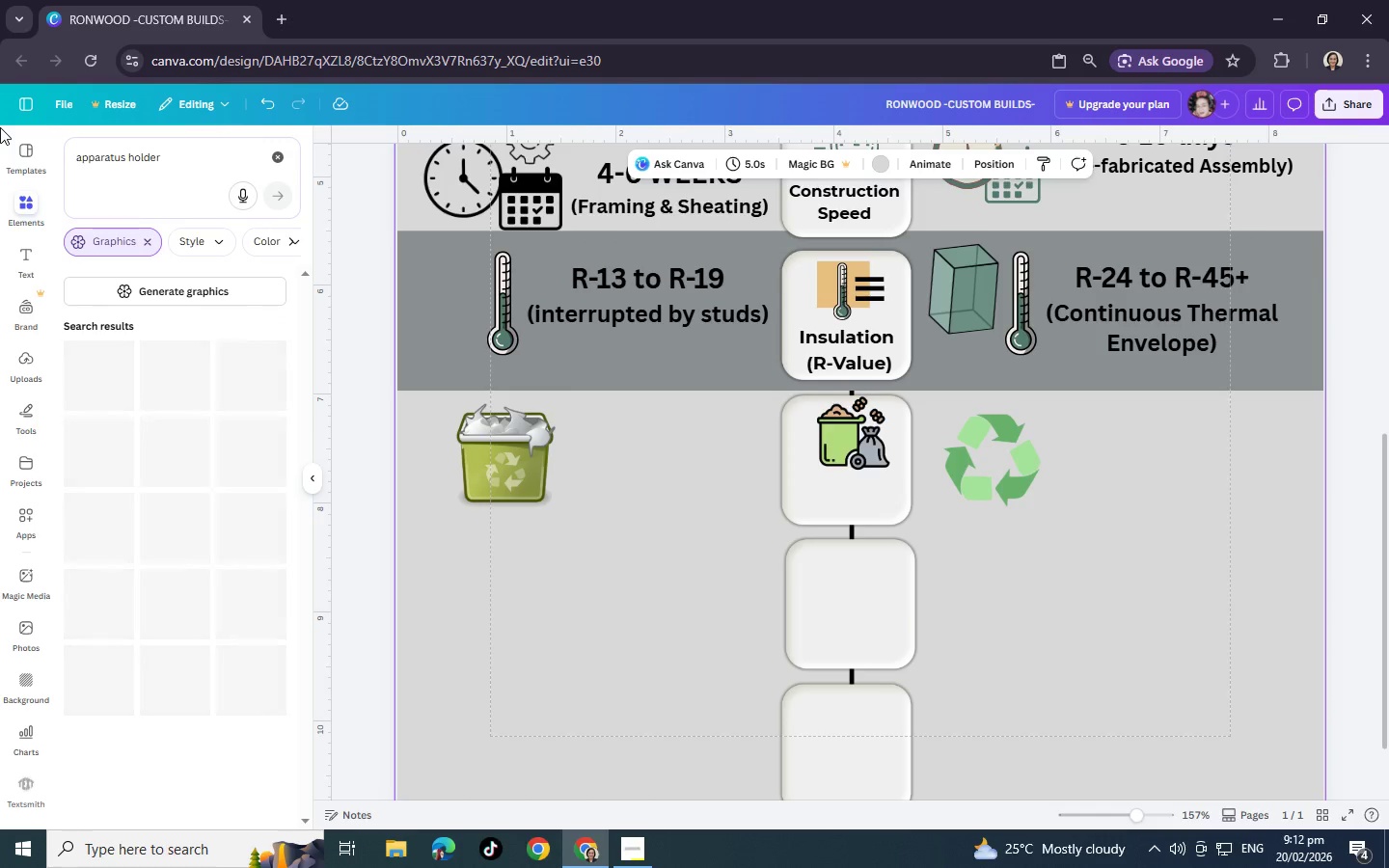 
key(Enter)
 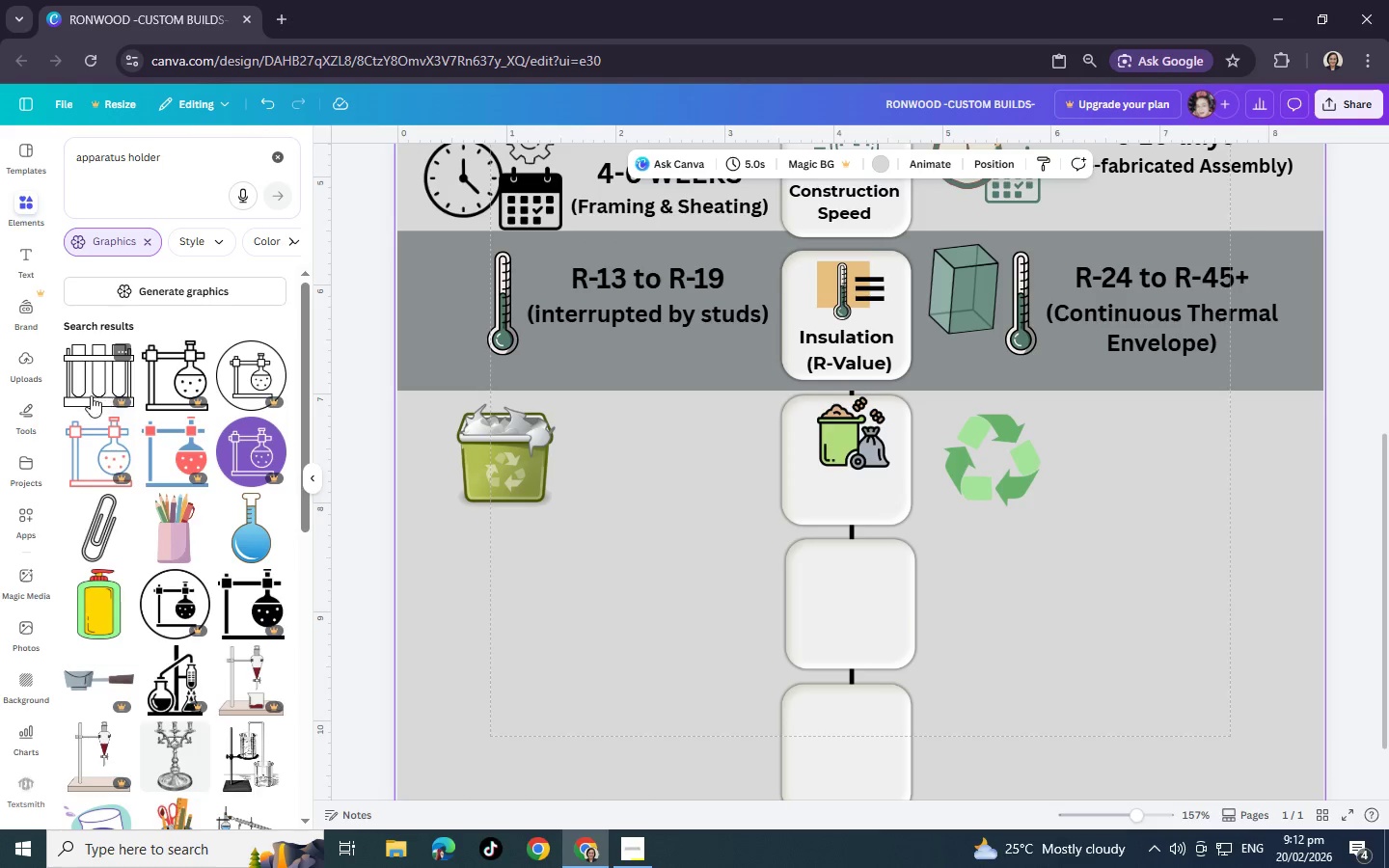 
scroll: coordinate [203, 574], scroll_direction: down, amount: 11.0
 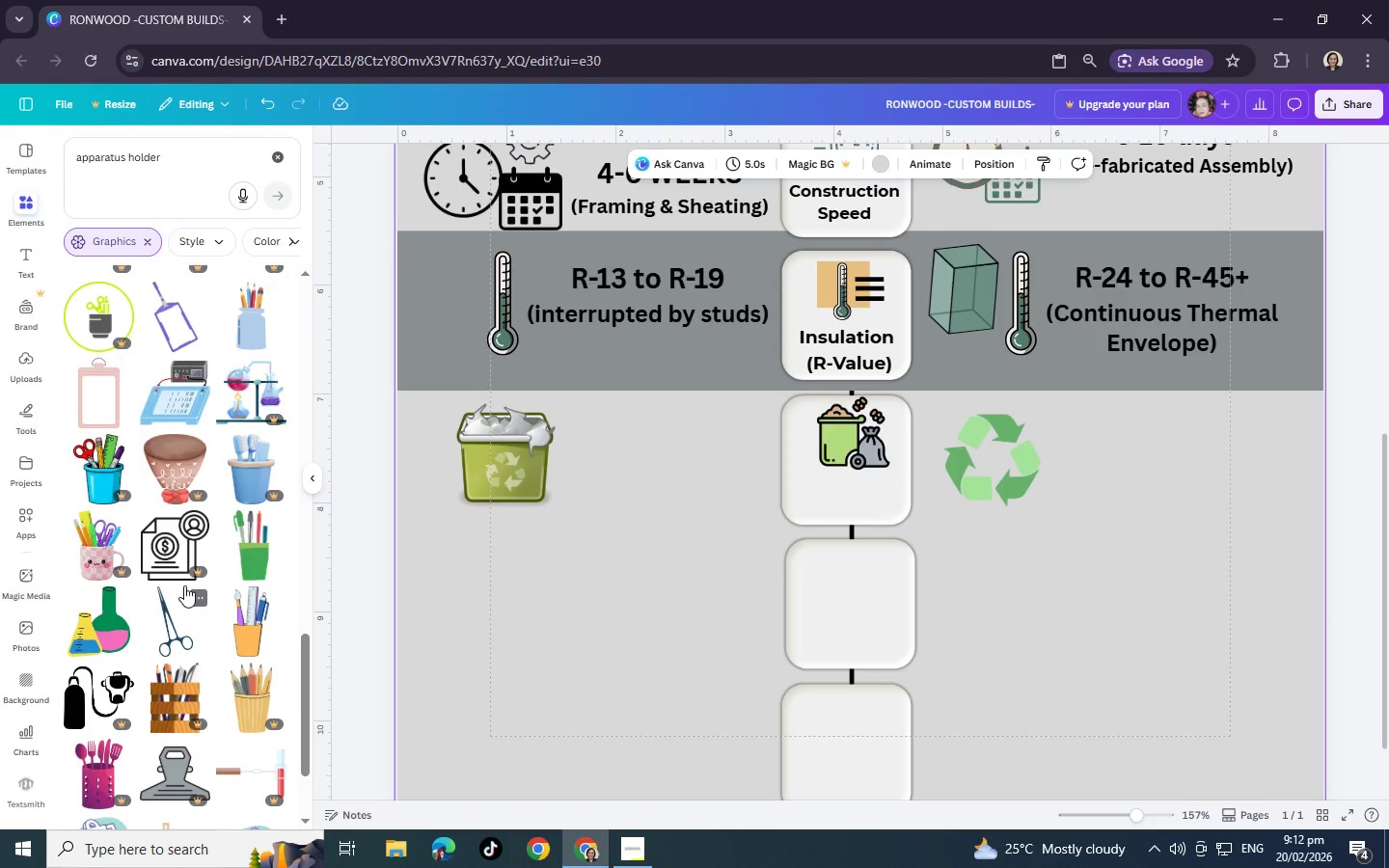 
scroll: coordinate [184, 585], scroll_direction: down, amount: 1.0
 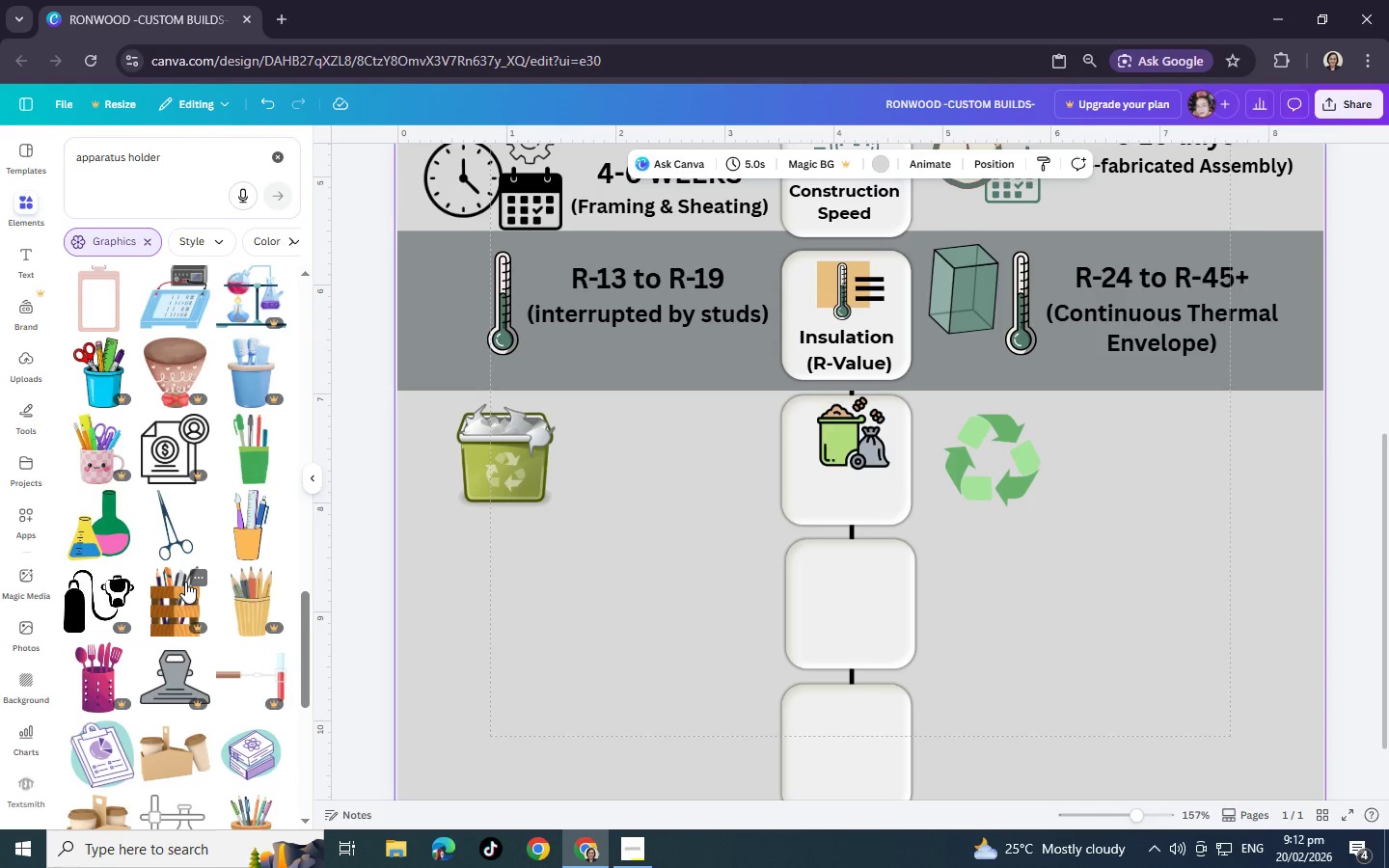 
wait(5.85)
 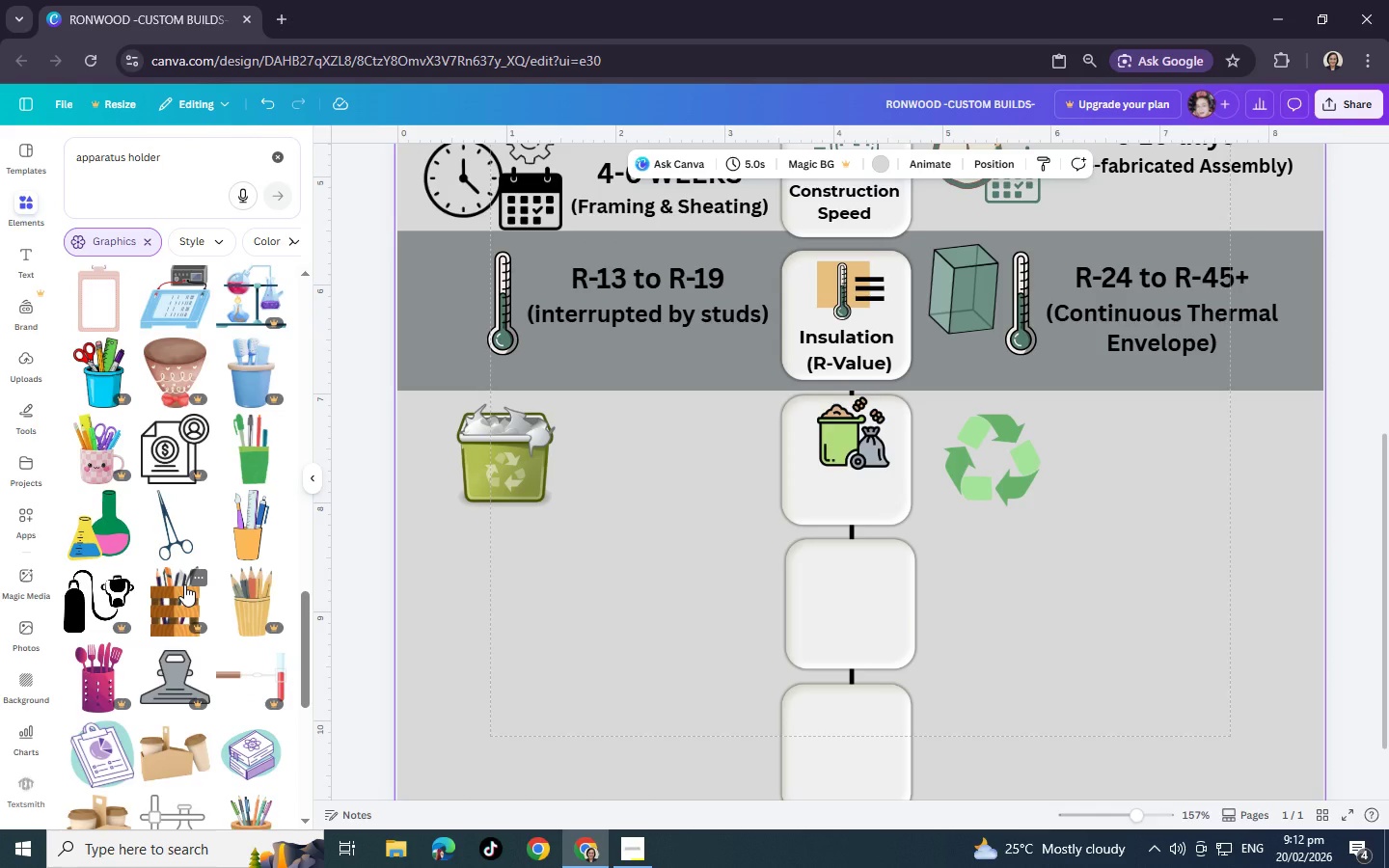 
scroll: coordinate [113, 568], scroll_direction: down, amount: 7.0
 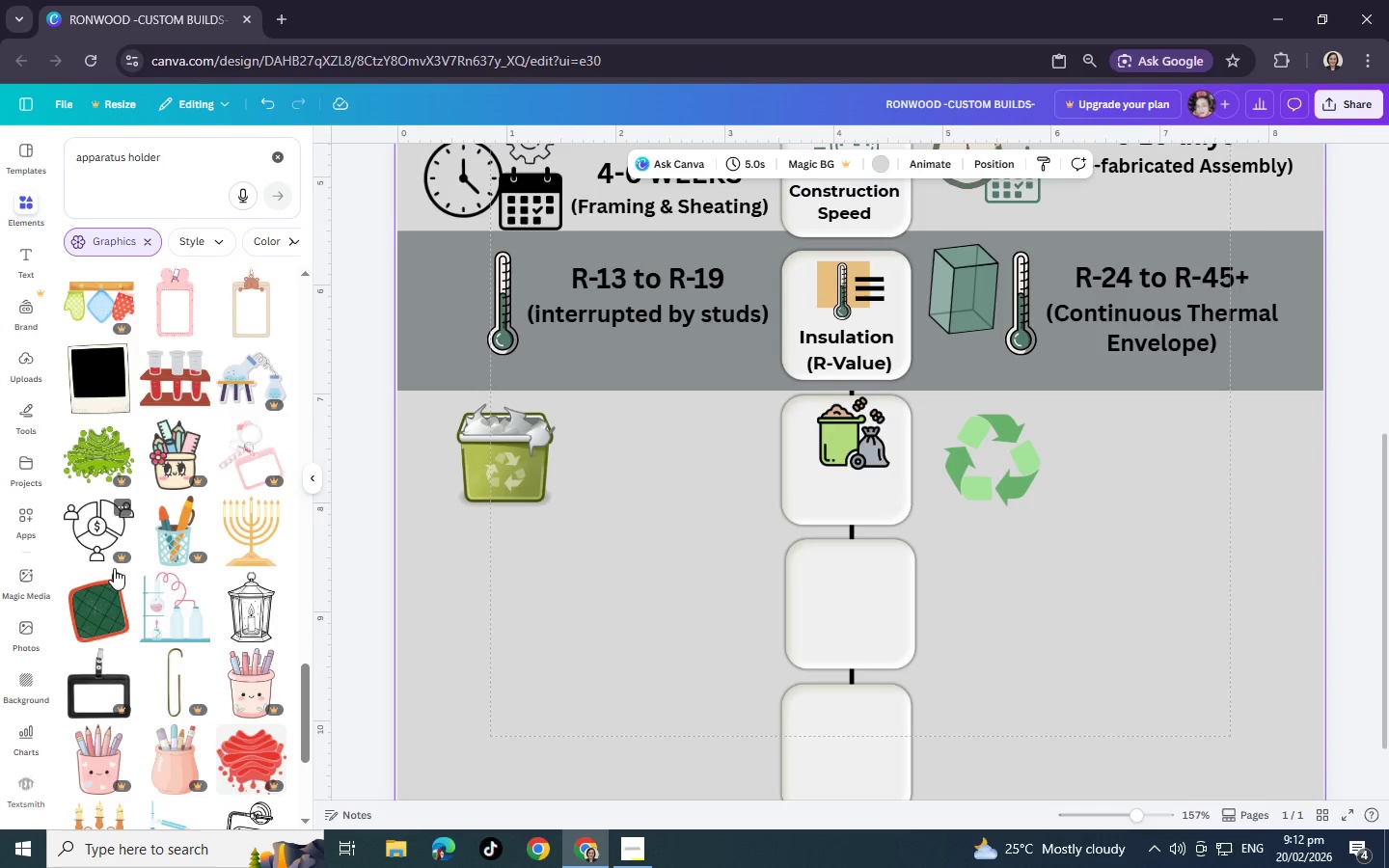 
scroll: coordinate [114, 568], scroll_direction: none, amount: 0.0
 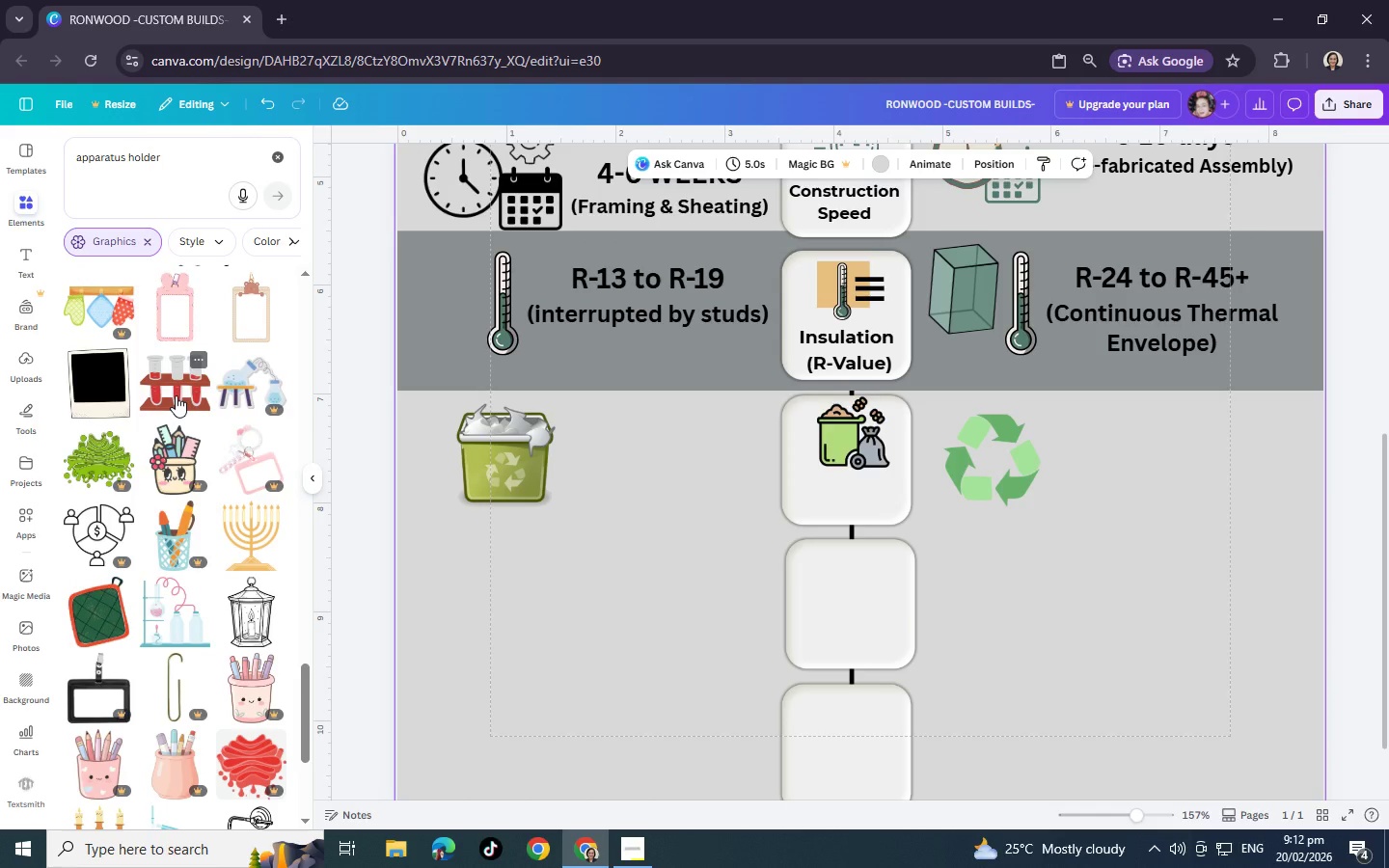 
scroll: coordinate [201, 579], scroll_direction: down, amount: 11.0
 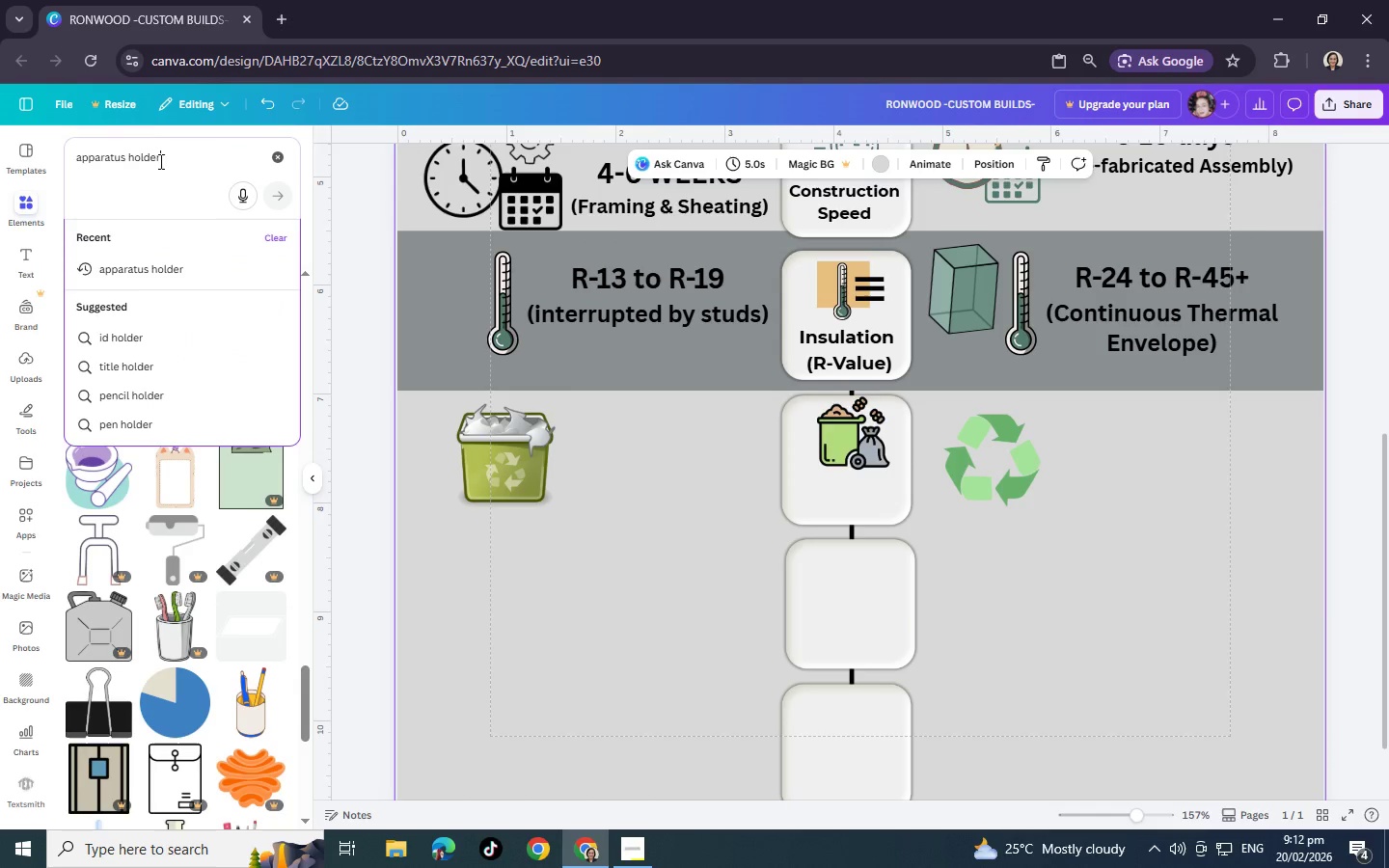 
left_click_drag(start_coordinate=[177, 165], to_coordinate=[0, 124])
 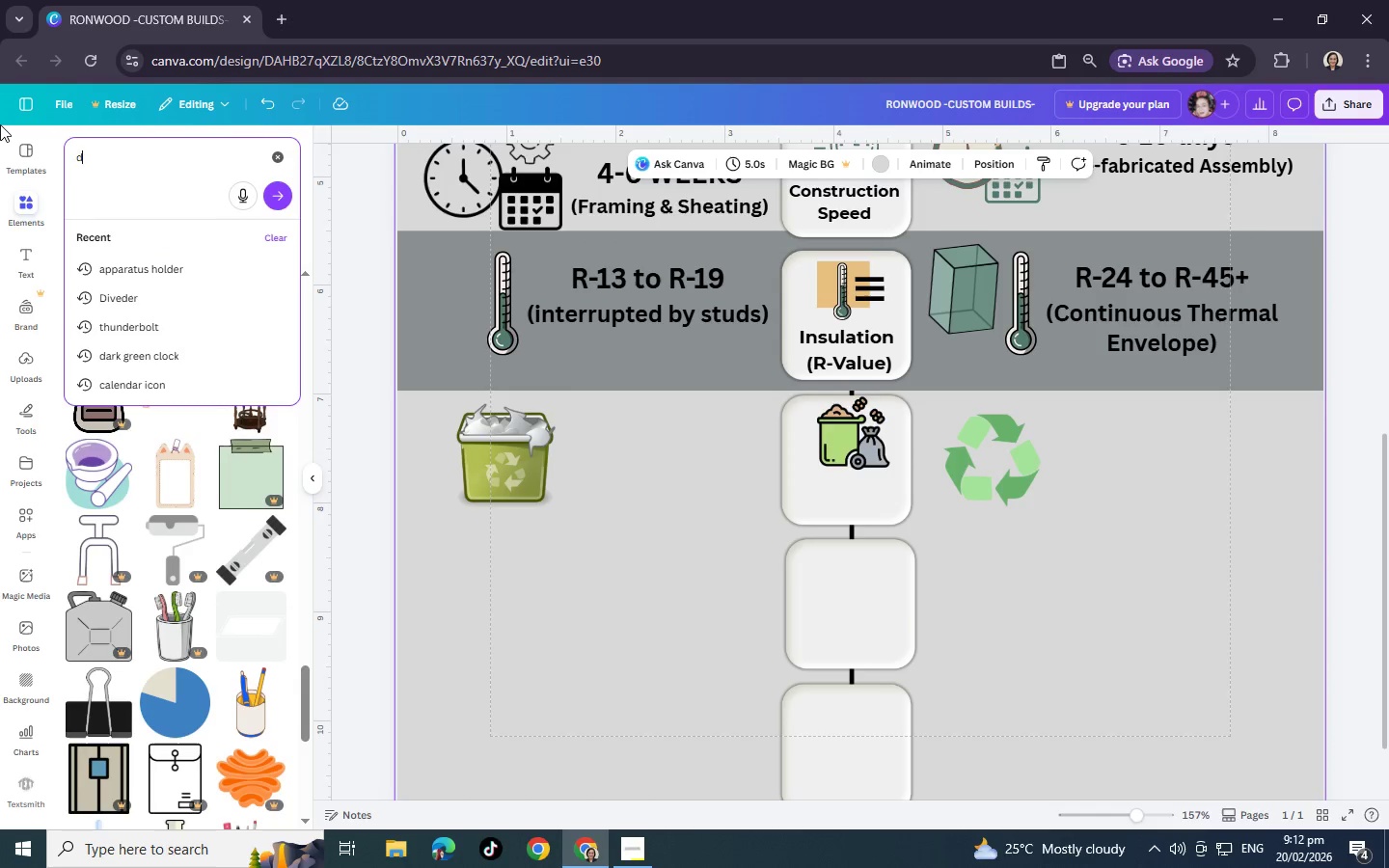 
type(divider)
 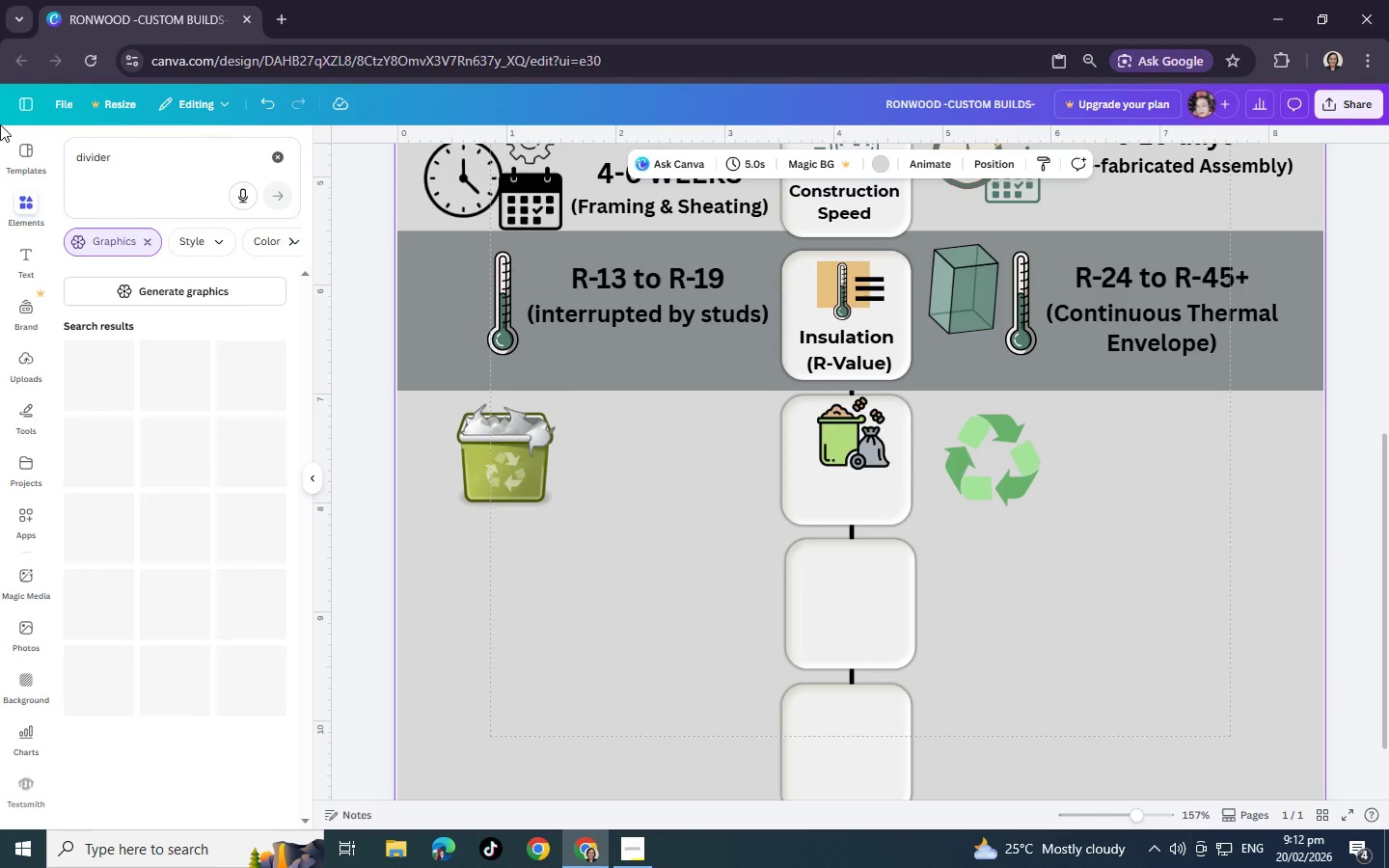 
key(Enter)
 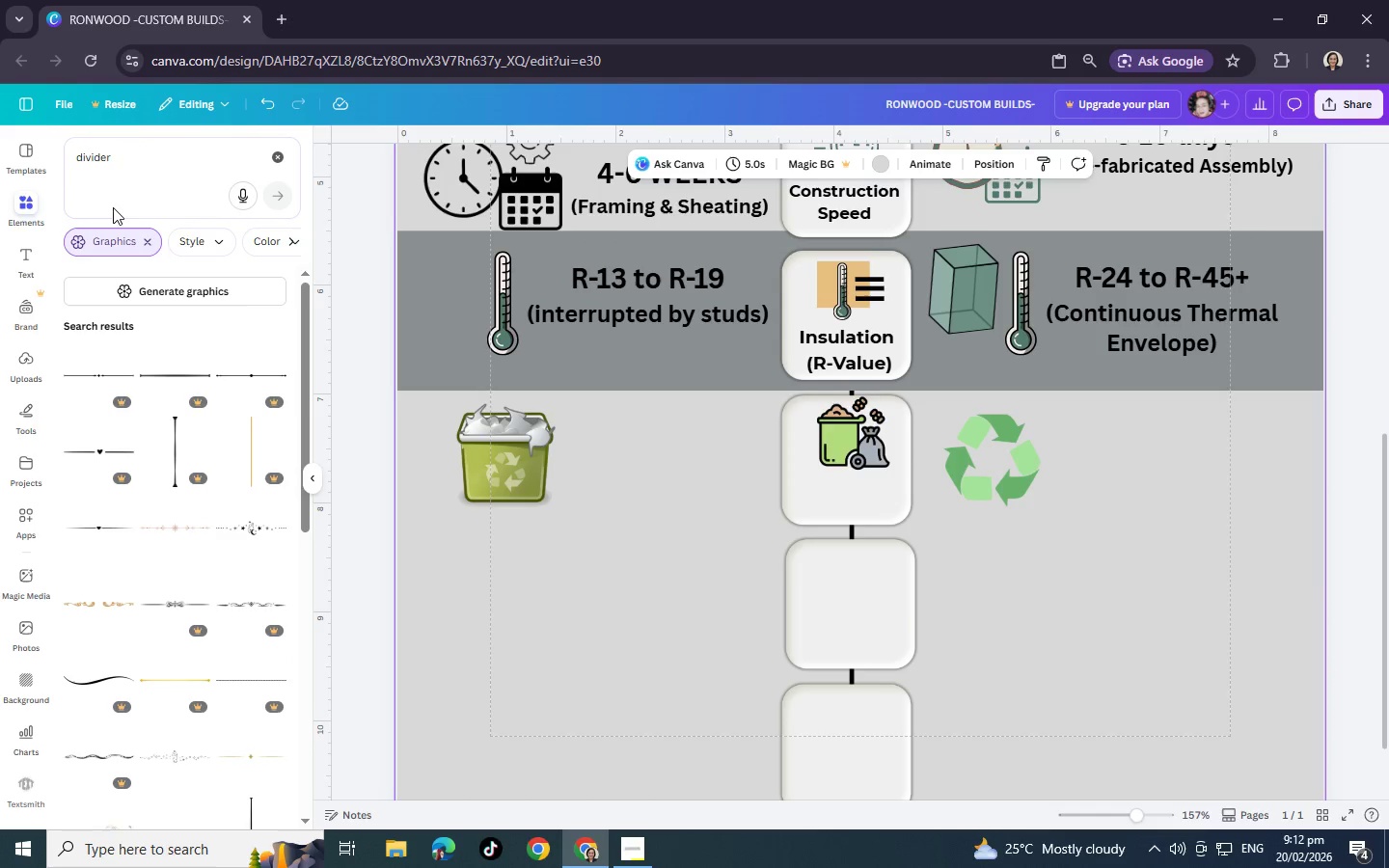 
left_click([127, 170])
 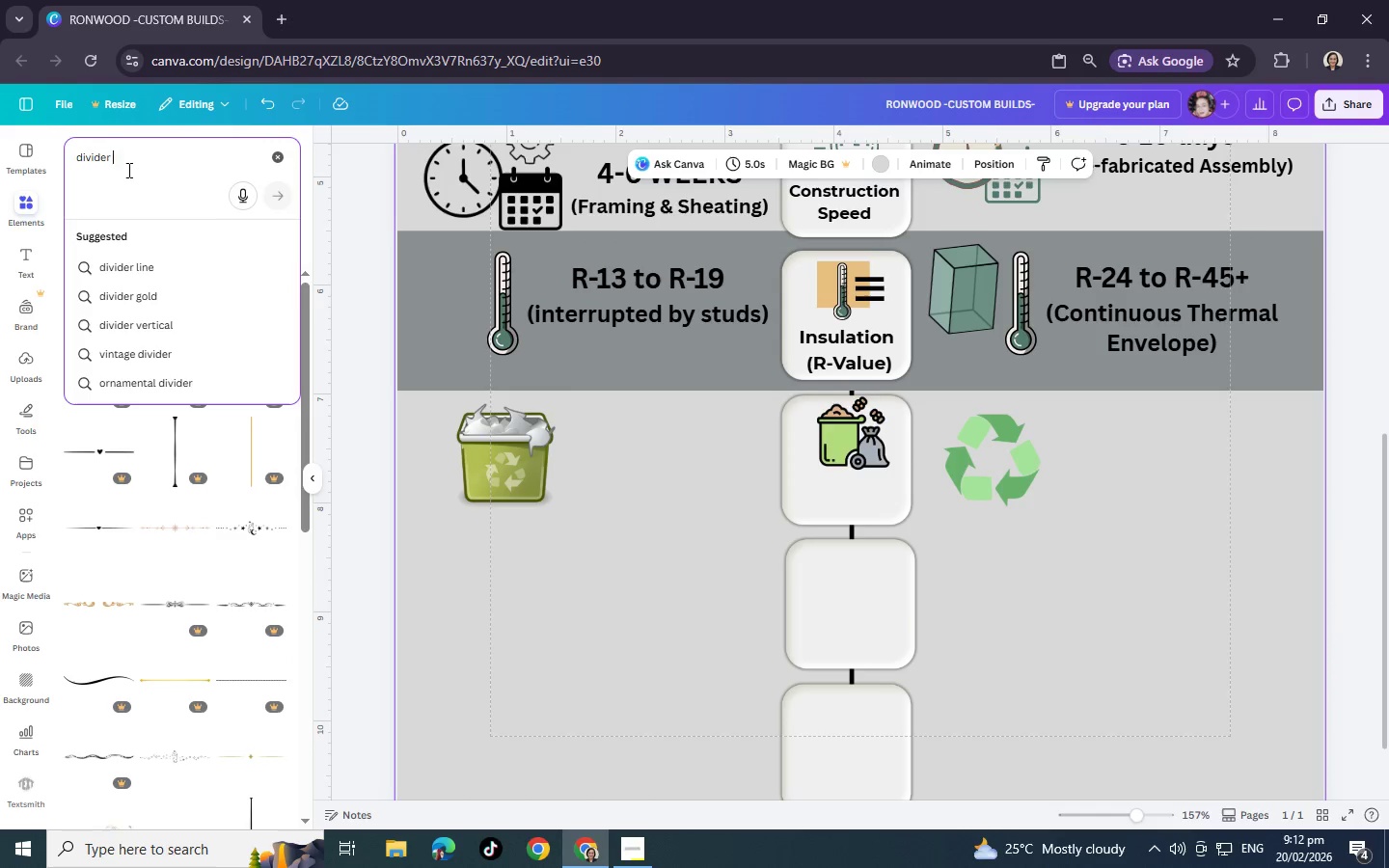 
type( wood)
 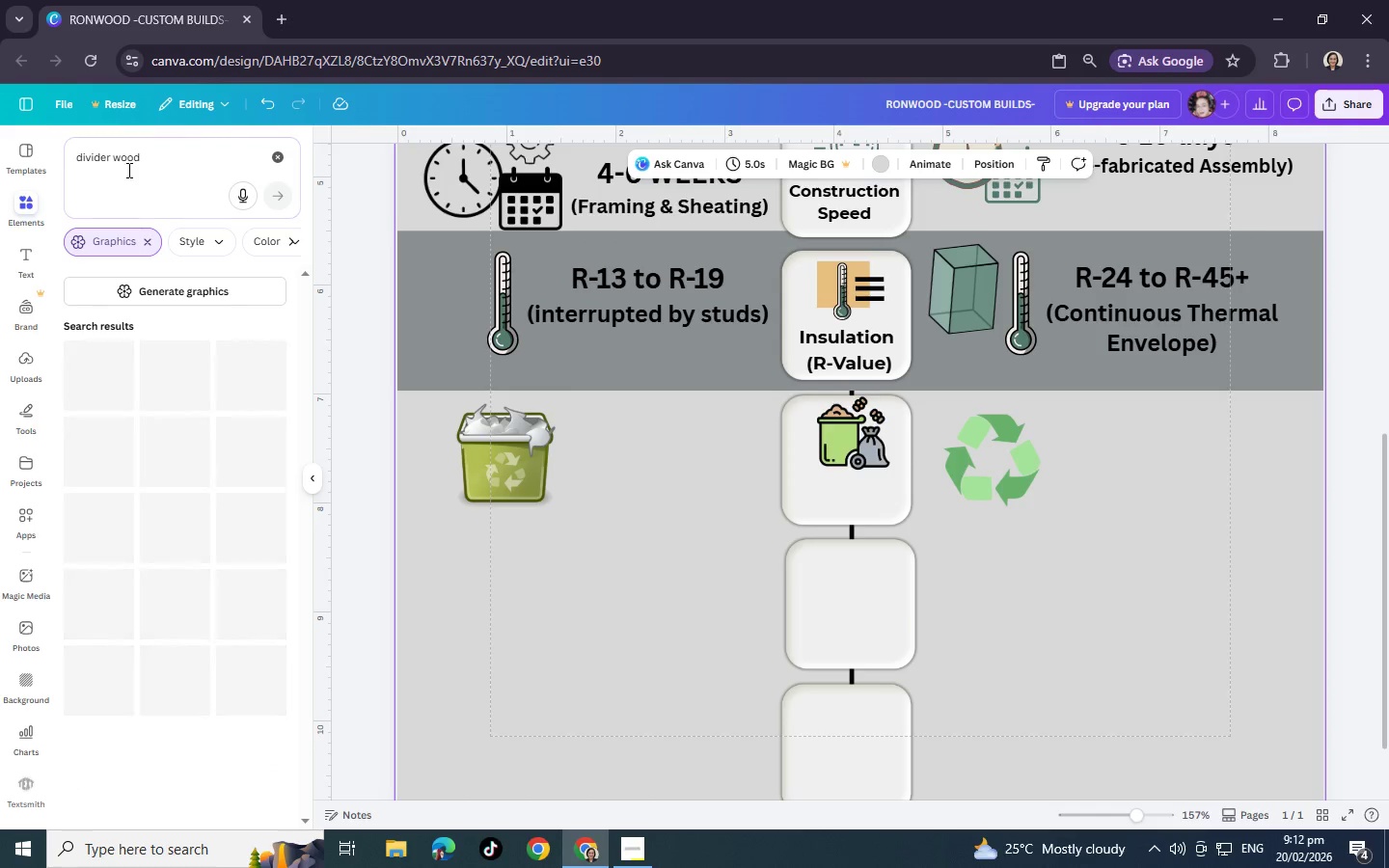 
key(Enter)
 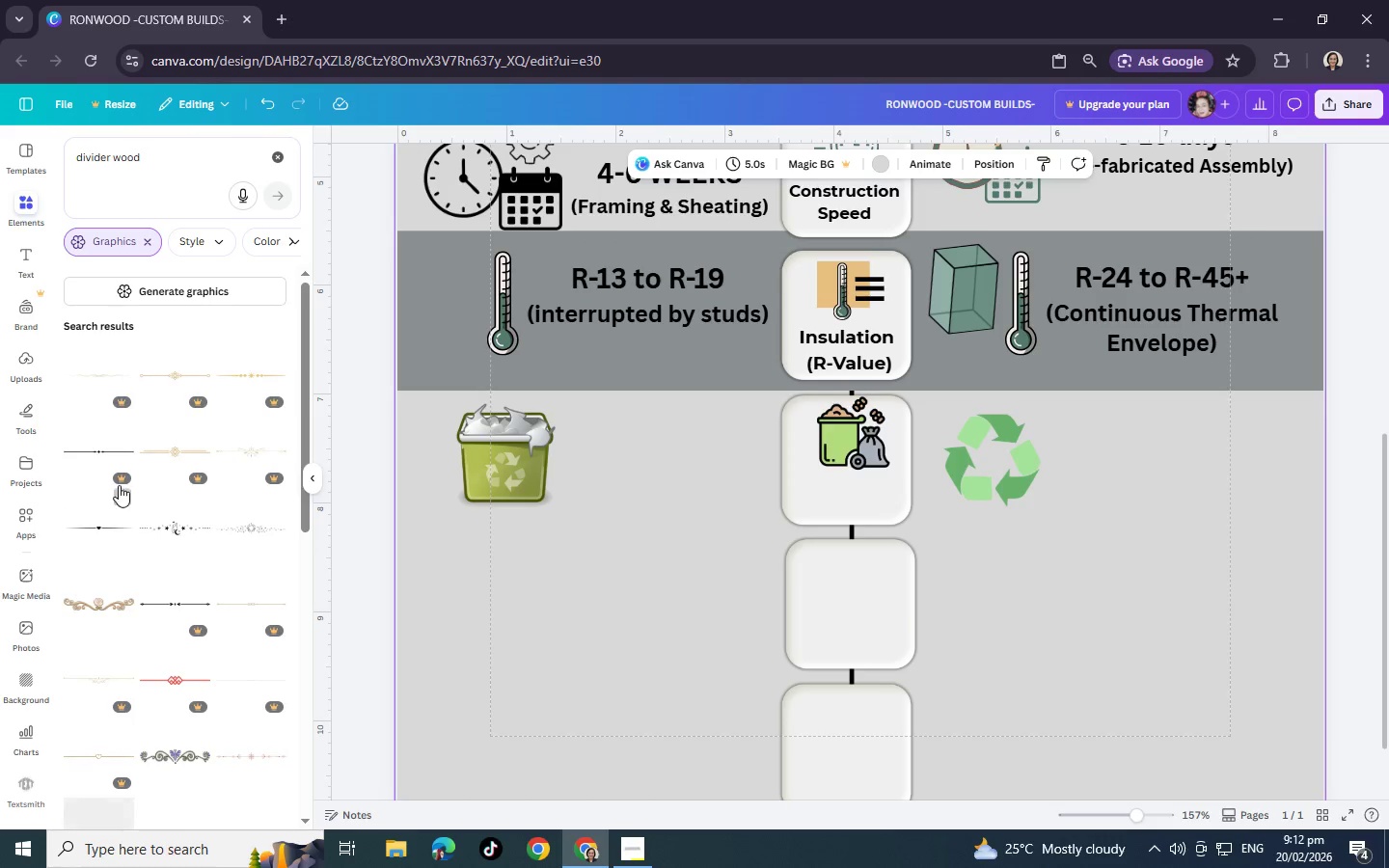 
scroll: coordinate [190, 575], scroll_direction: down, amount: 25.0
 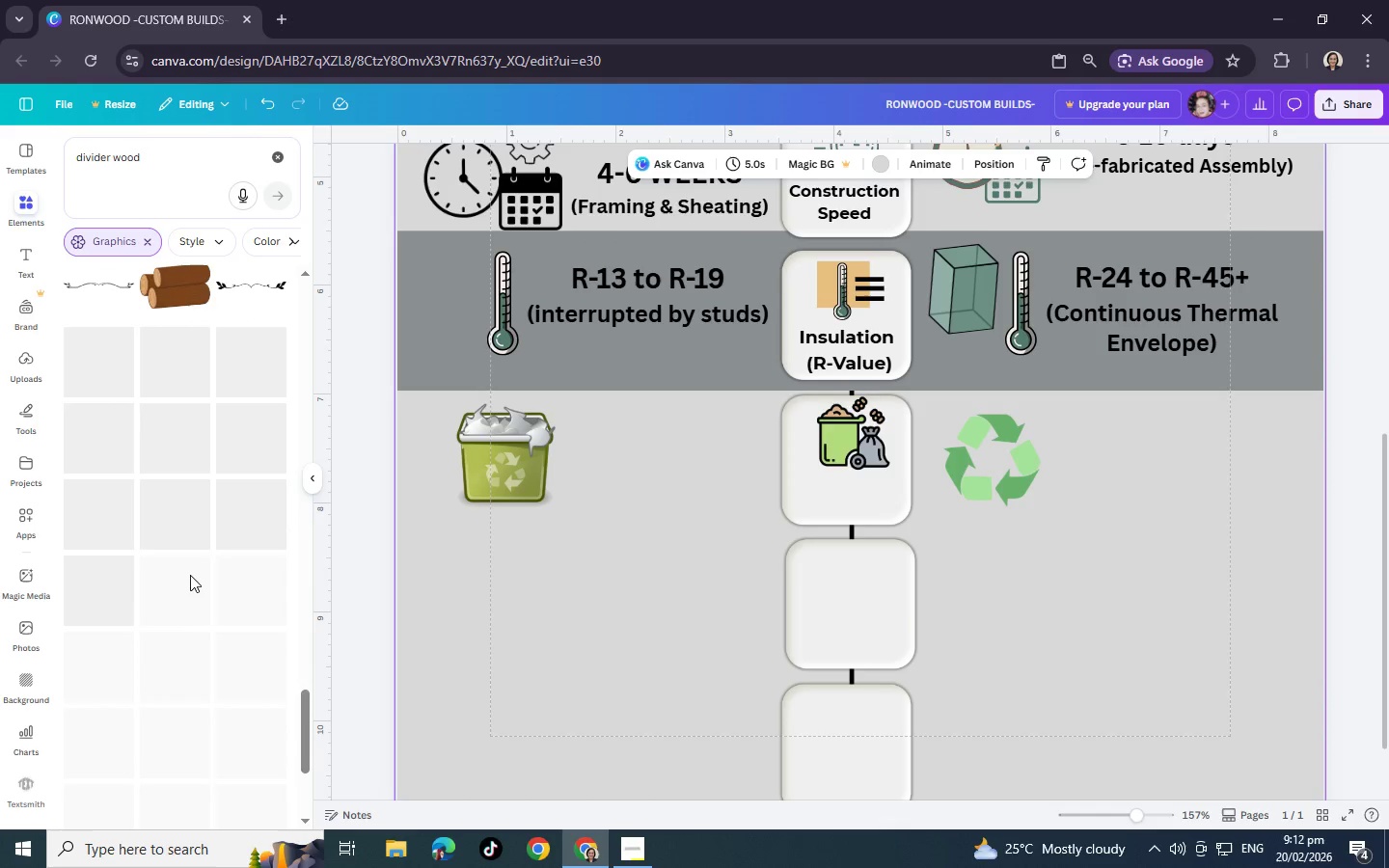 
mouse_move([180, 543])
 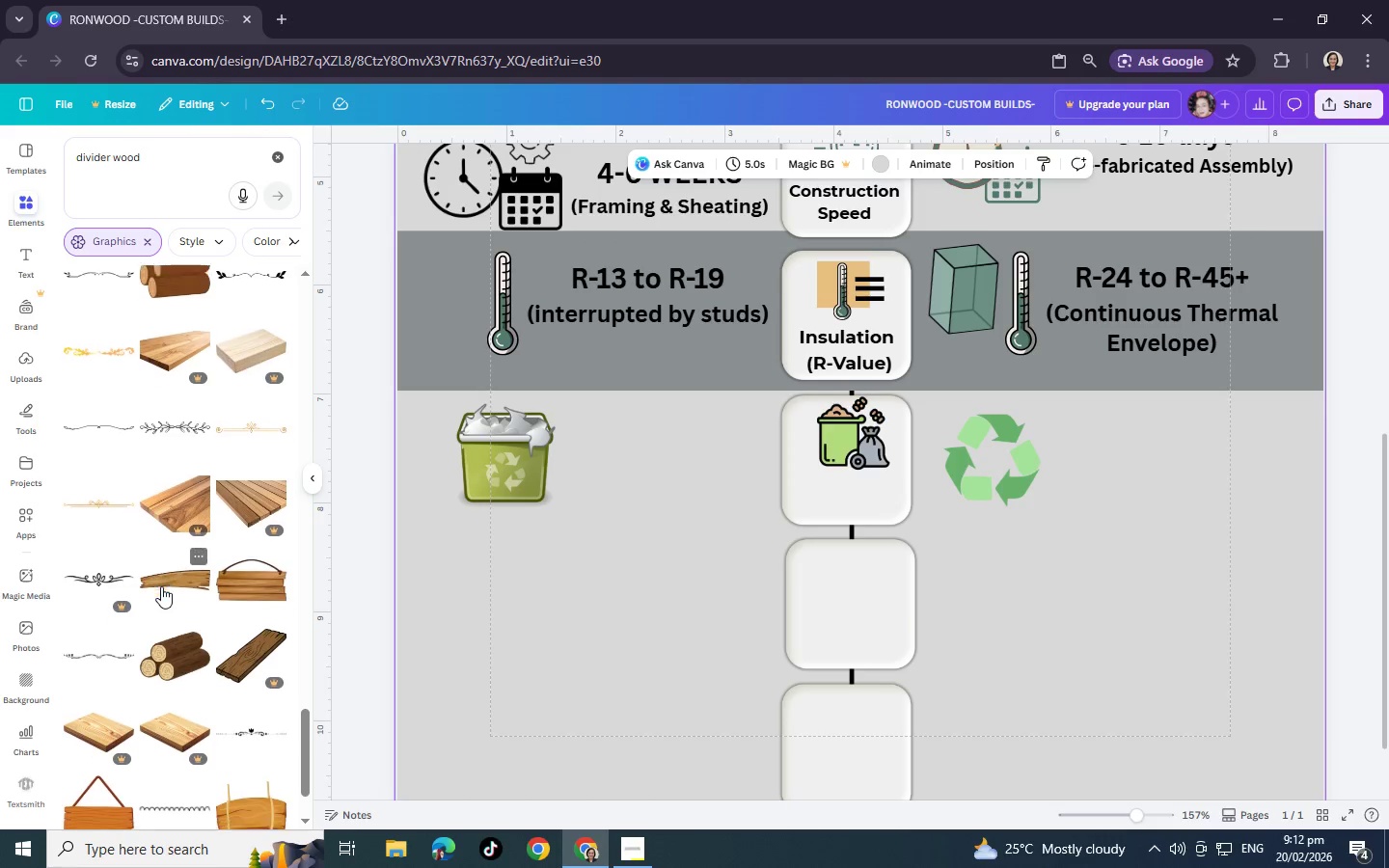 
scroll: coordinate [161, 586], scroll_direction: down, amount: 3.0
 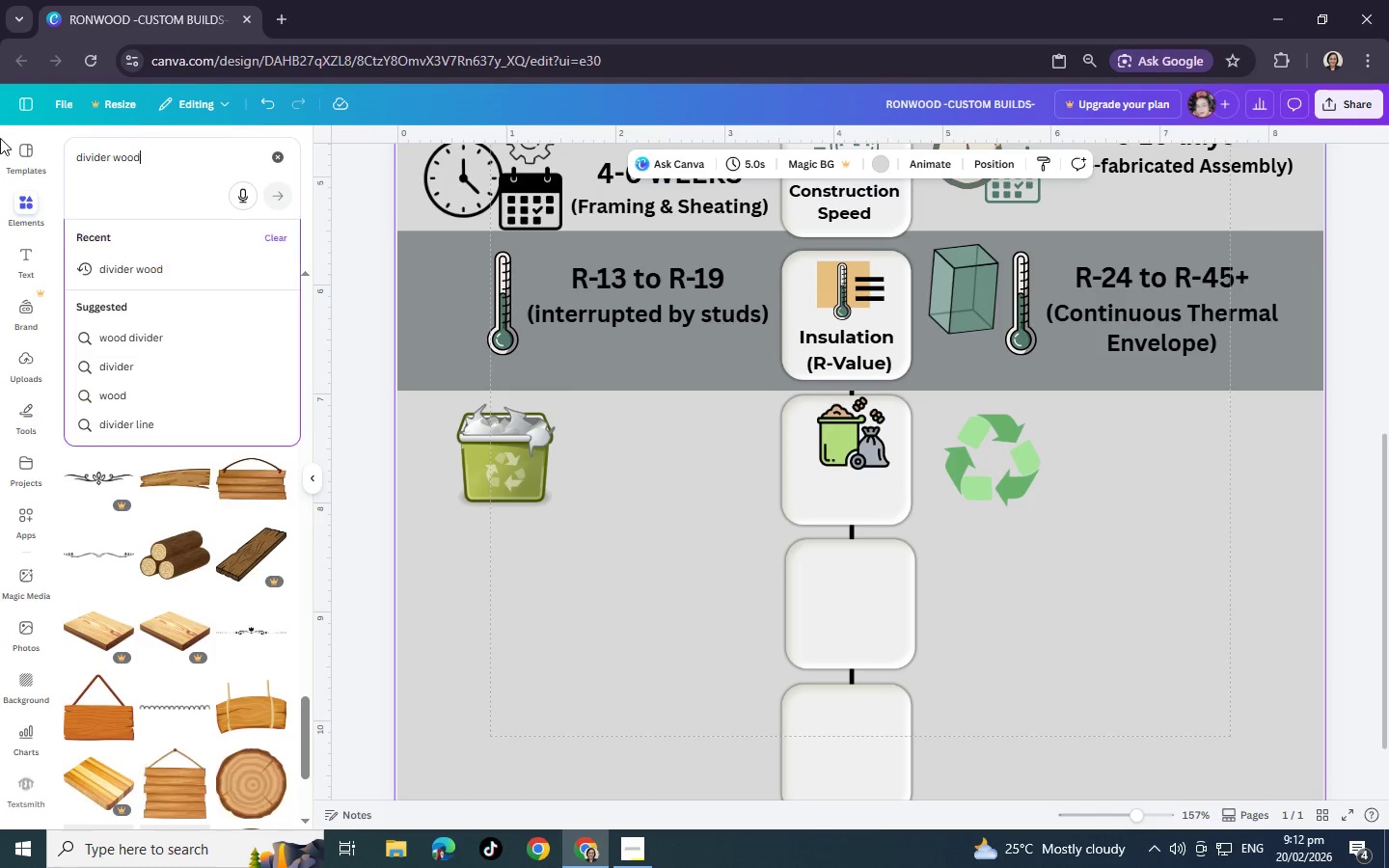 
left_click_drag(start_coordinate=[217, 168], to_coordinate=[0, 138])
 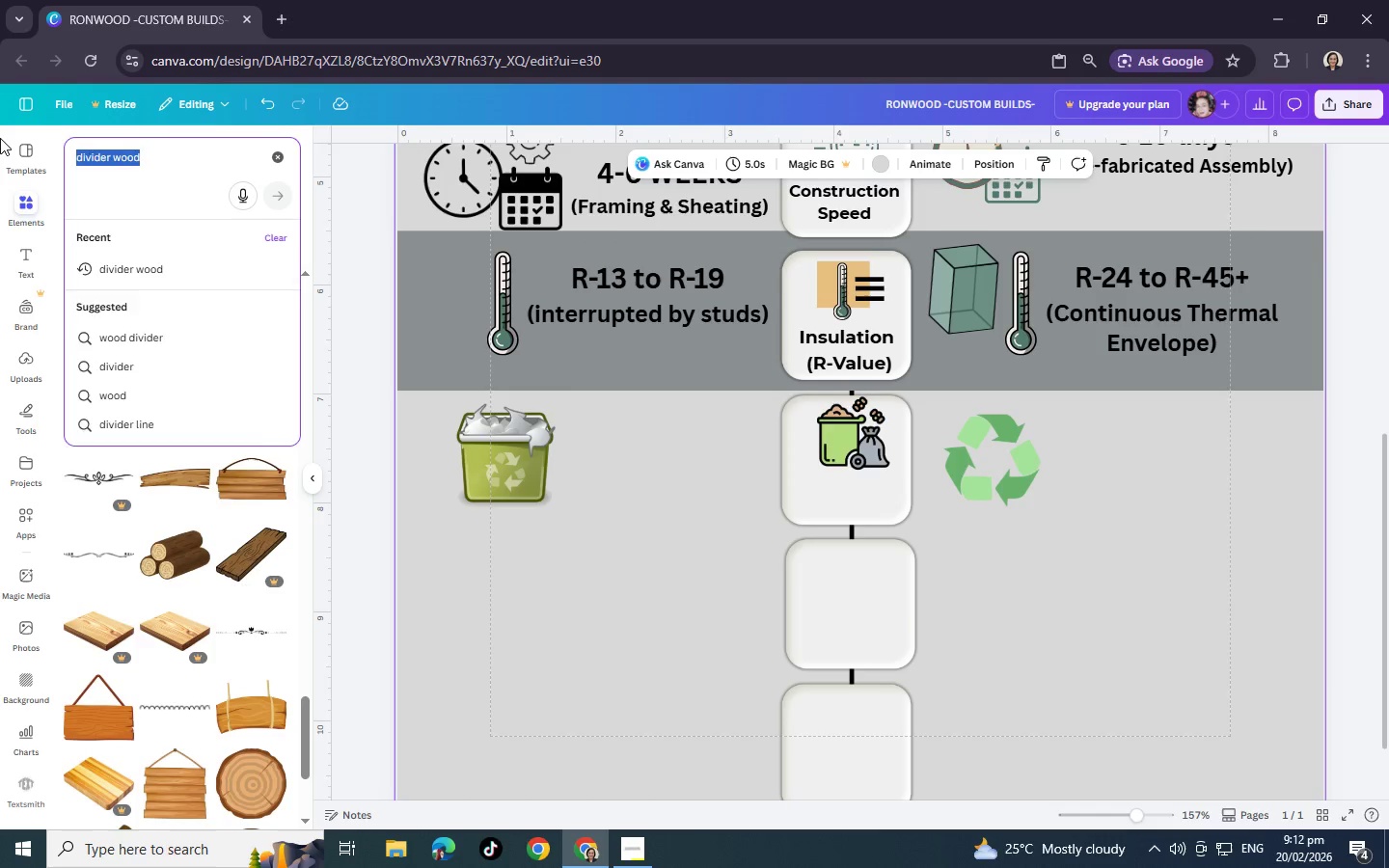 
type(isulation)
 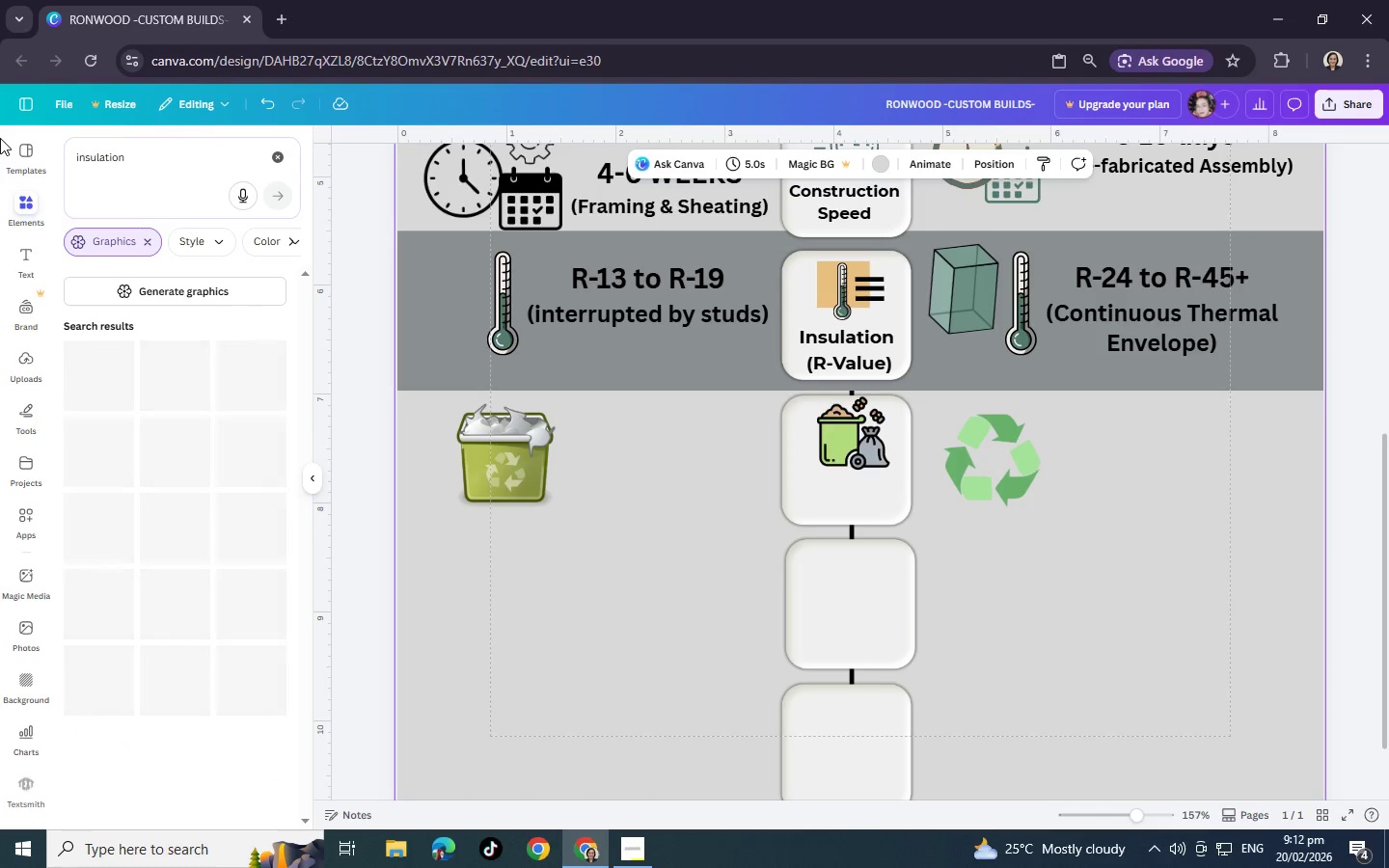 
key(Enter)
 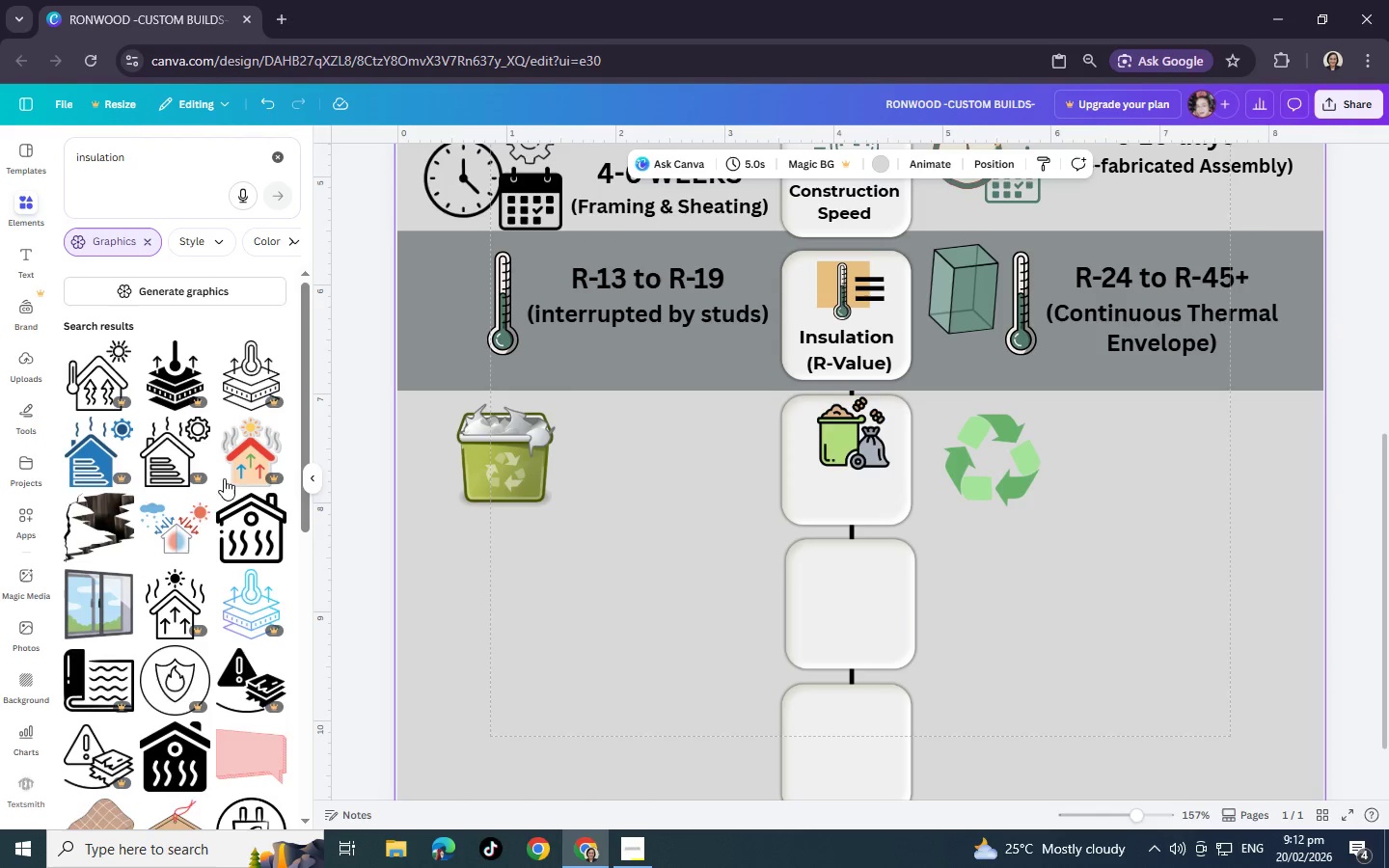 
scroll: coordinate [185, 510], scroll_direction: down, amount: 2.0
 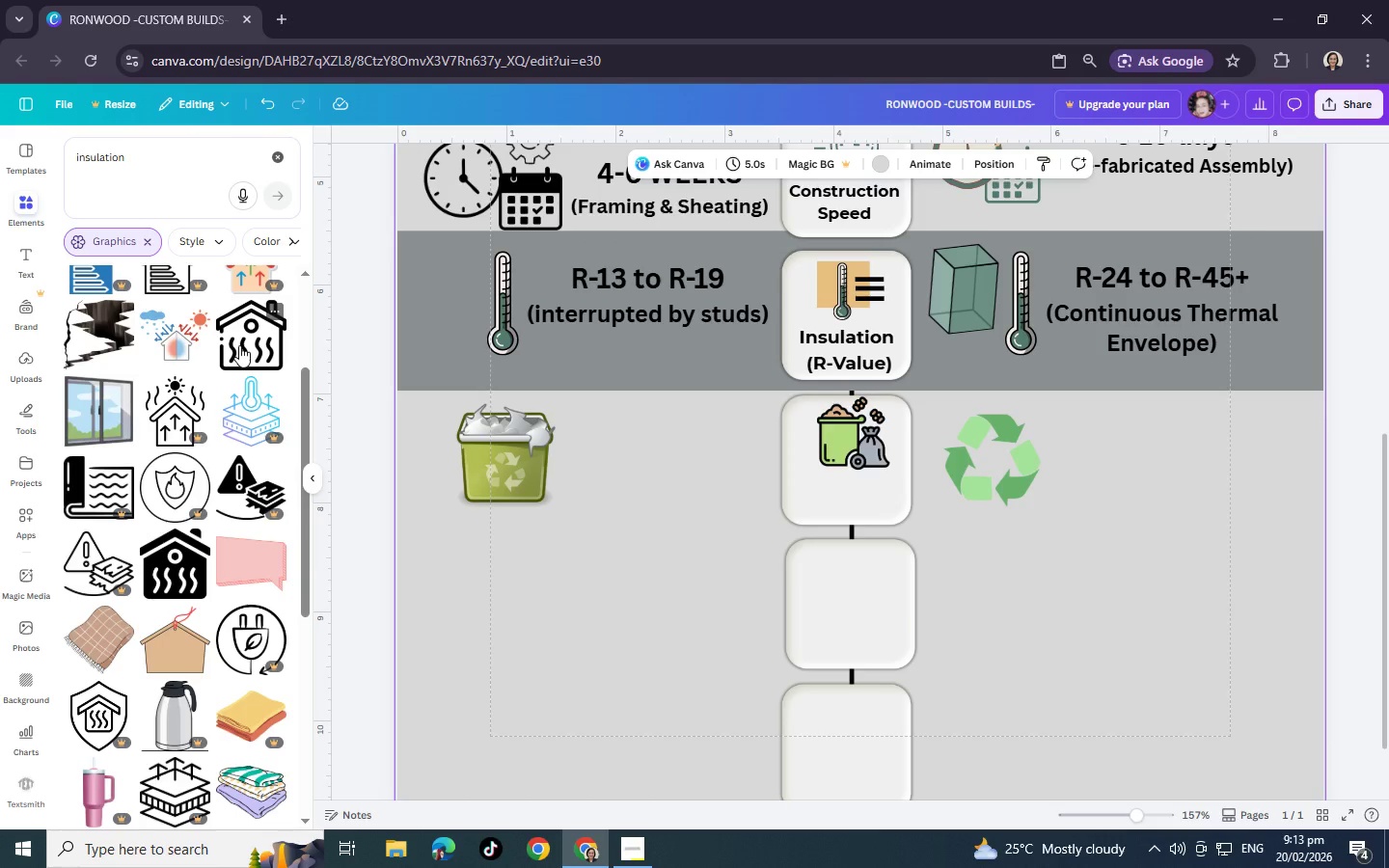 
wait(7.0)
 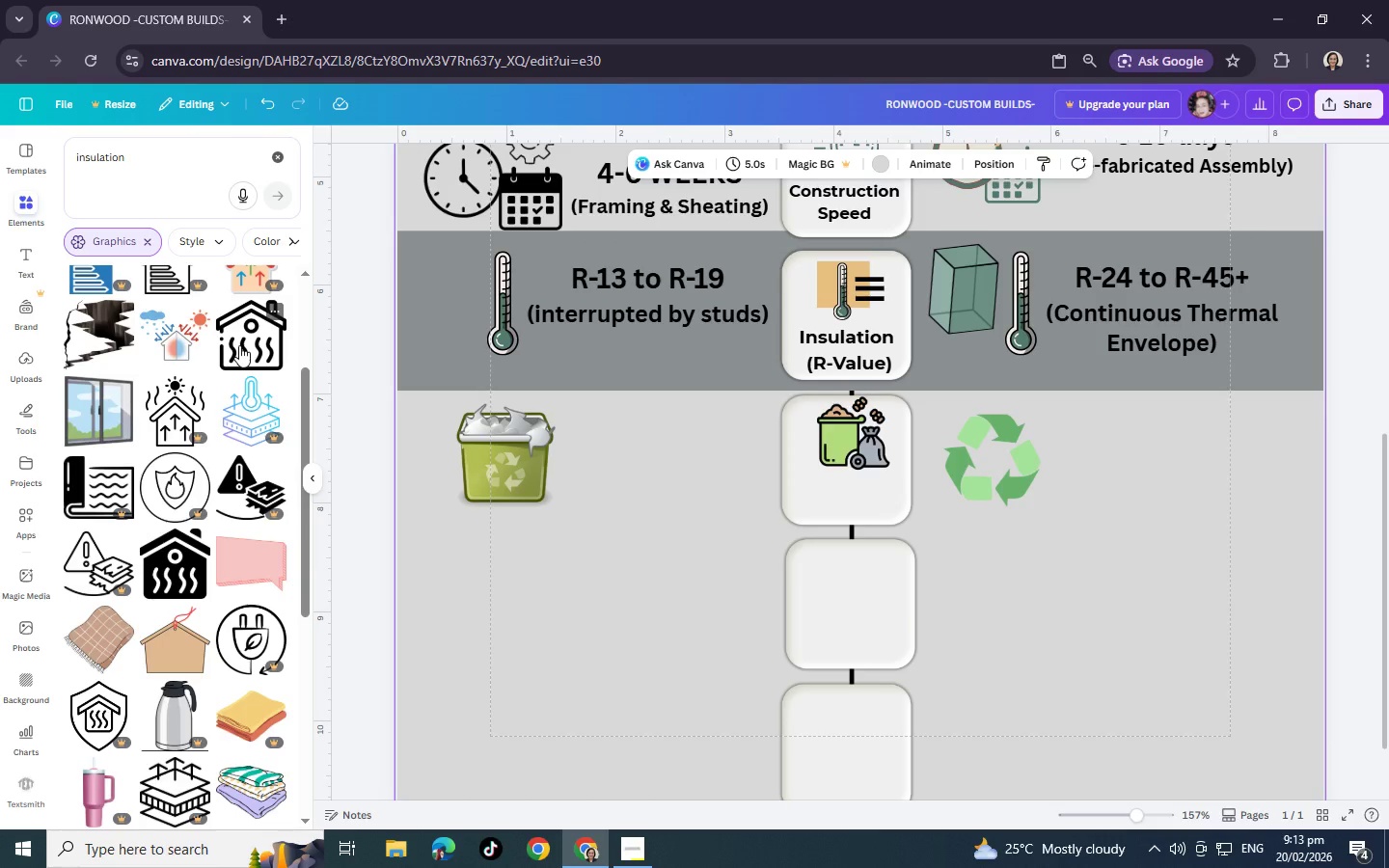 
left_click([239, 345])
 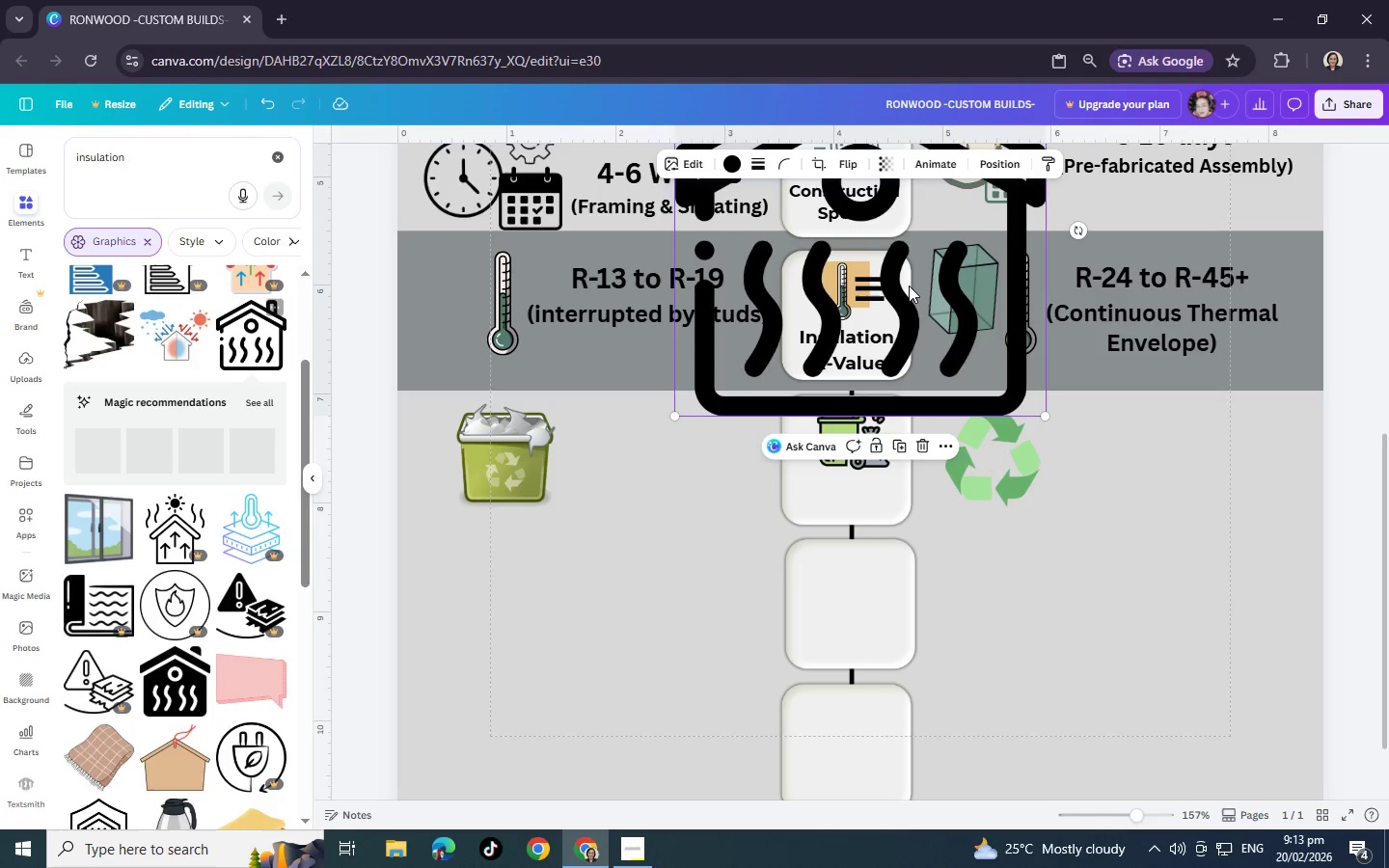 
left_click_drag(start_coordinate=[909, 285], to_coordinate=[614, 618])
 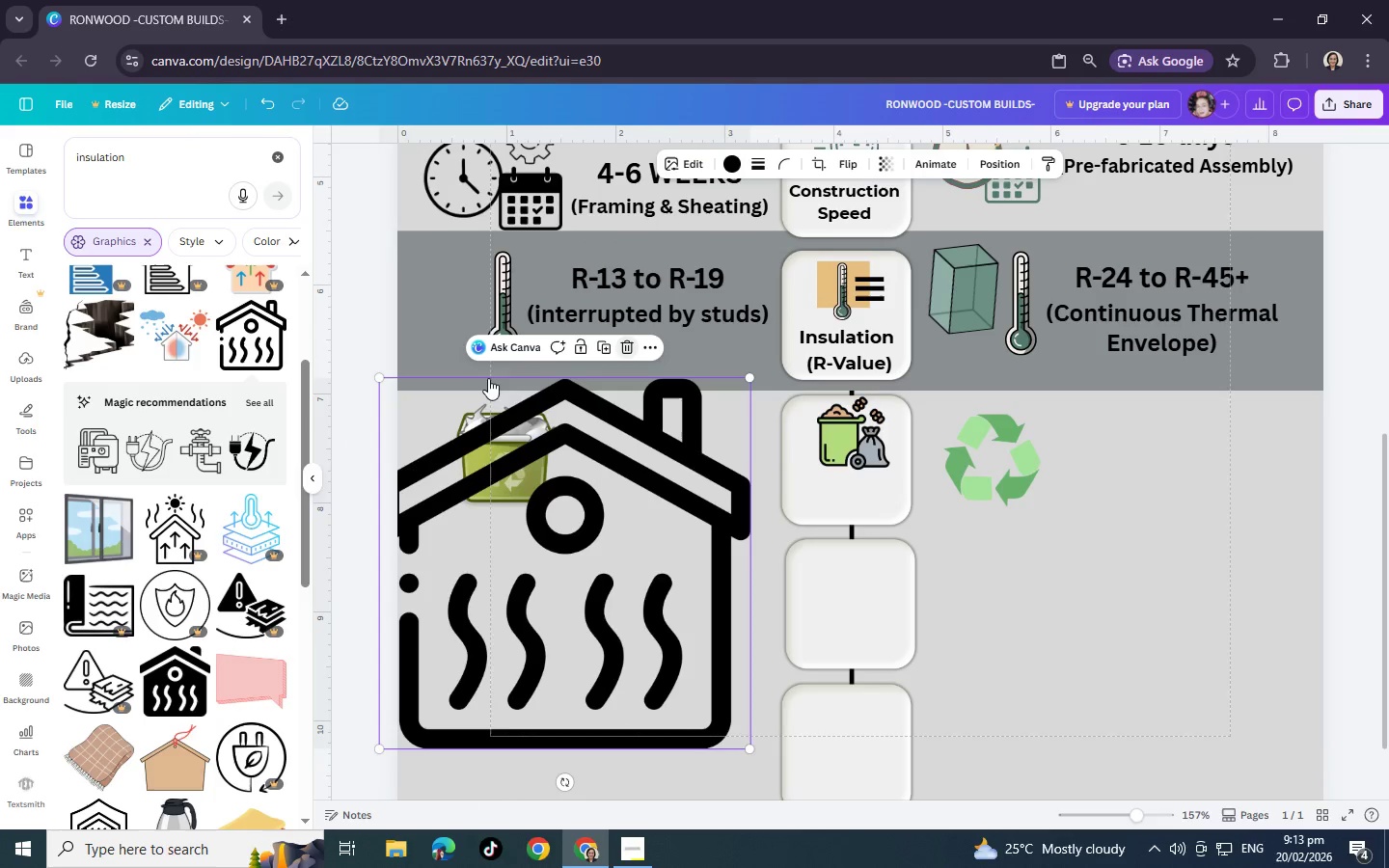 
left_click([624, 343])
 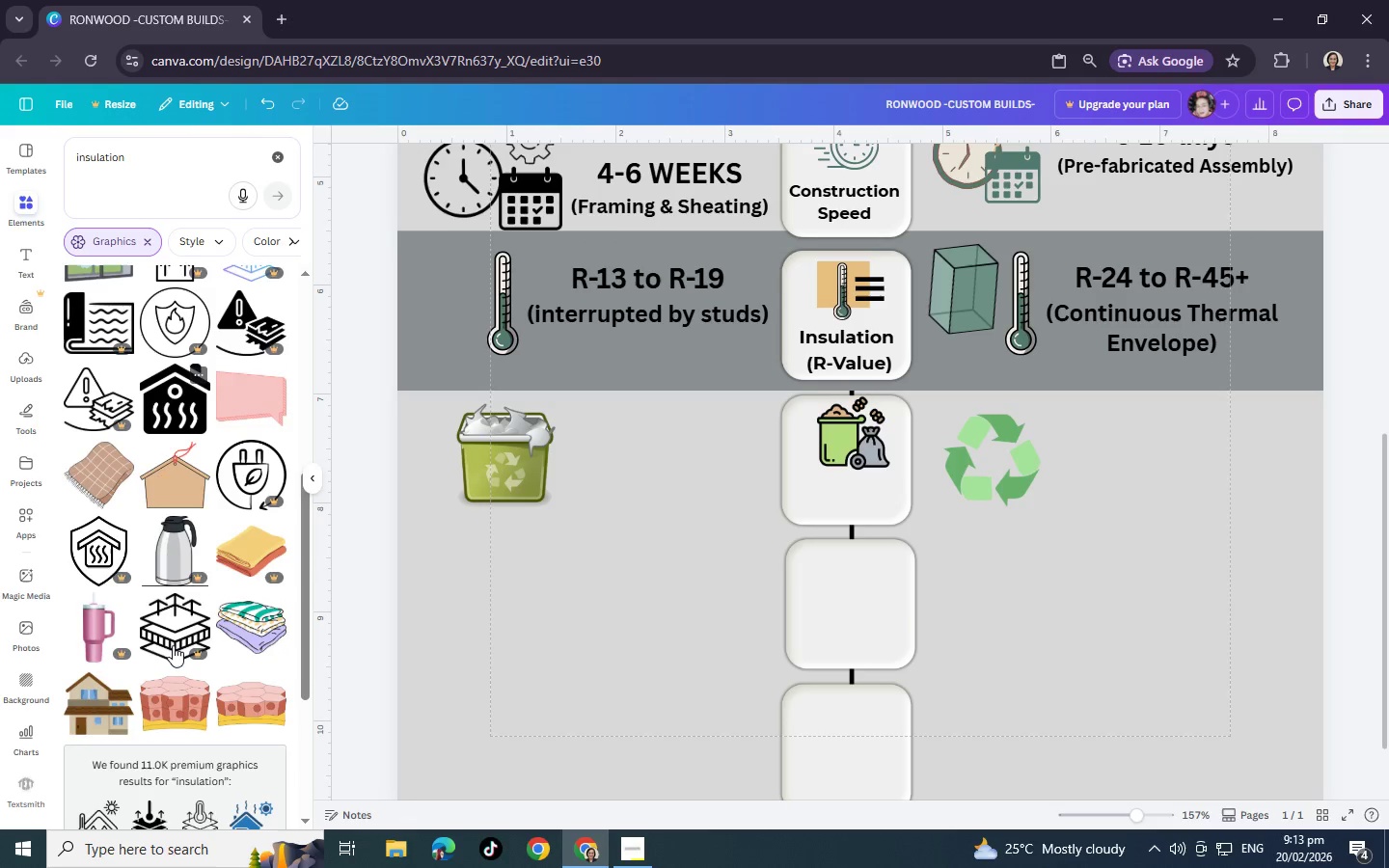 
scroll: coordinate [173, 643], scroll_direction: none, amount: 0.0
 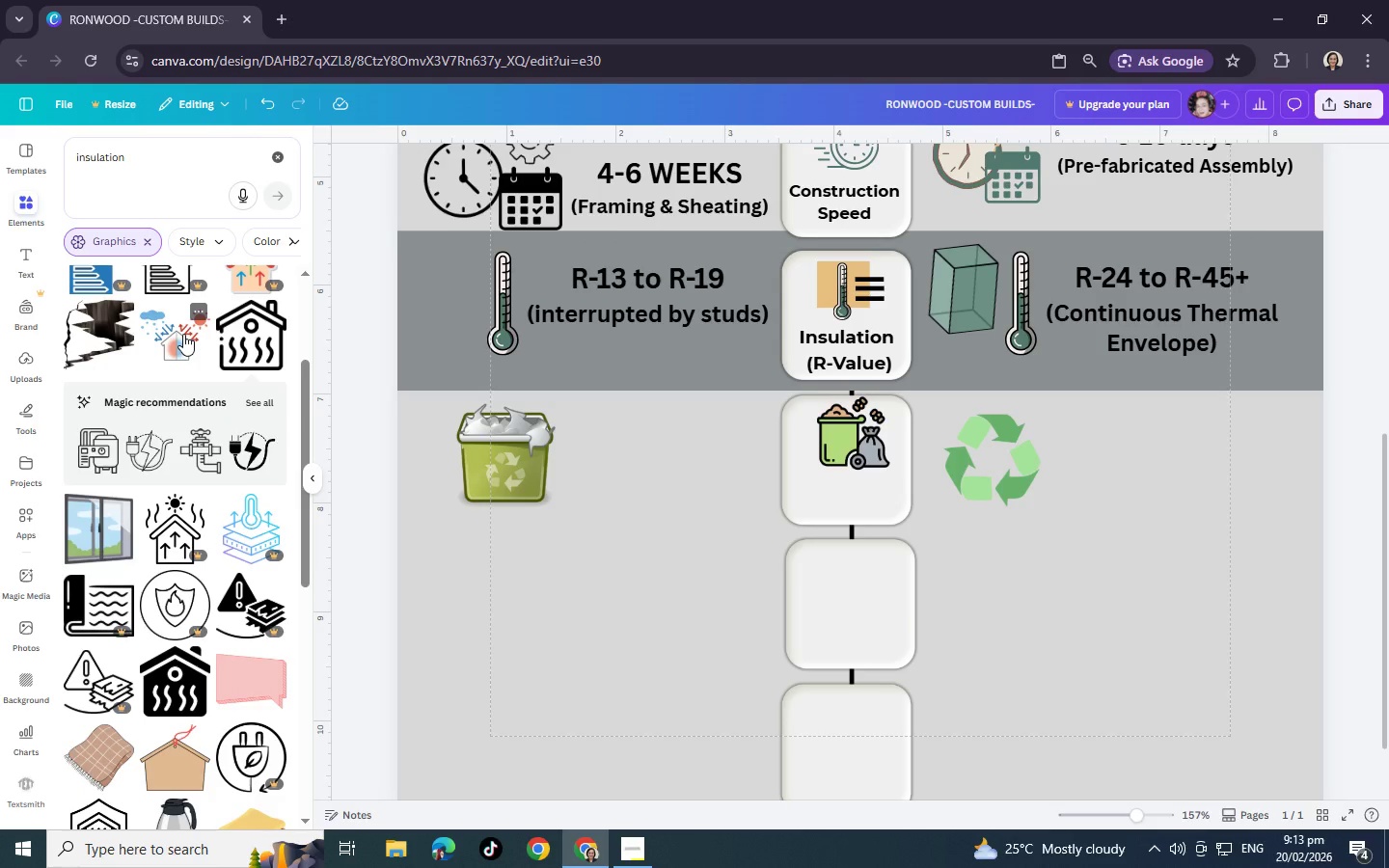 
wait(6.03)
 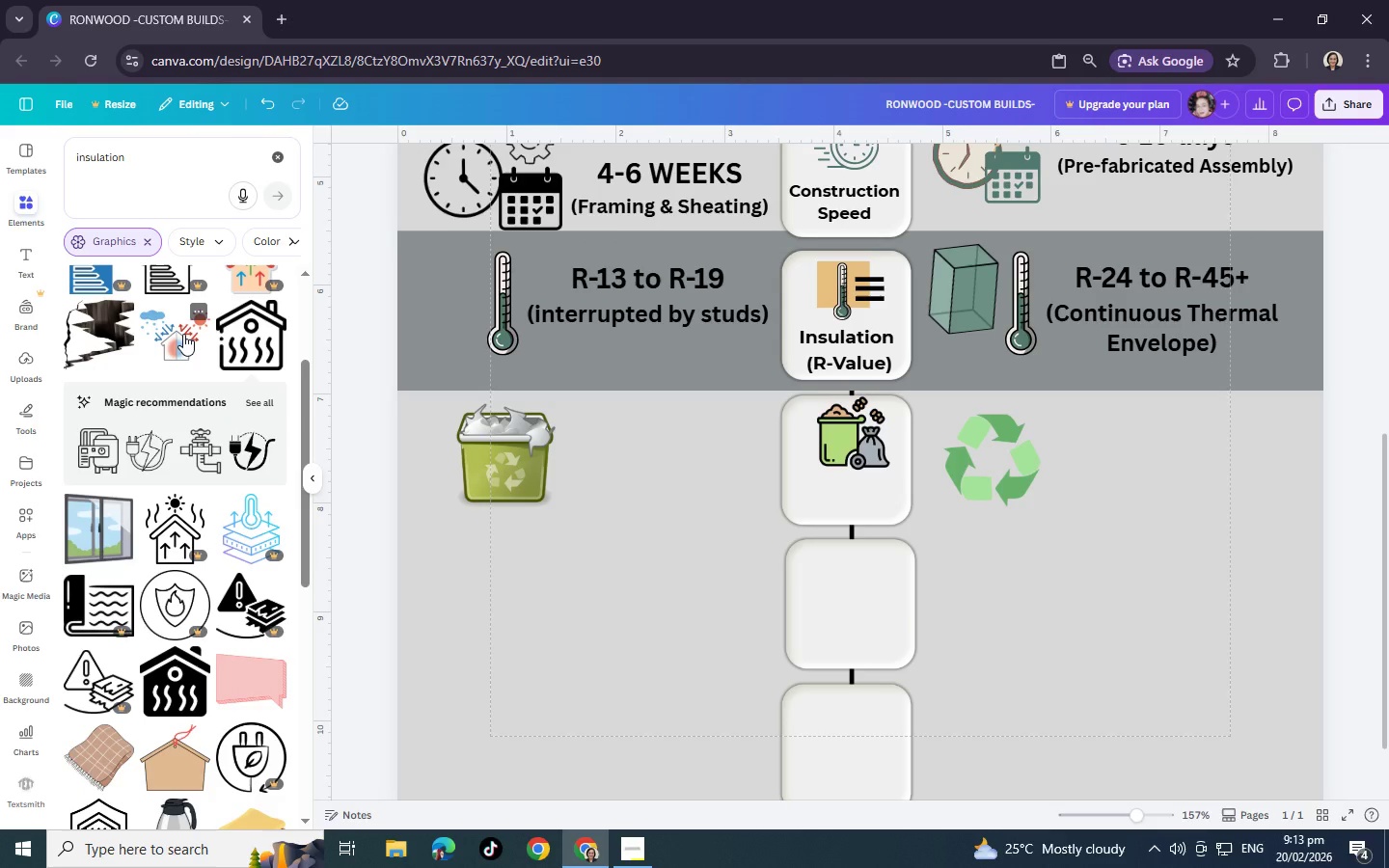 
scroll: coordinate [212, 458], scroll_direction: down, amount: 4.0
 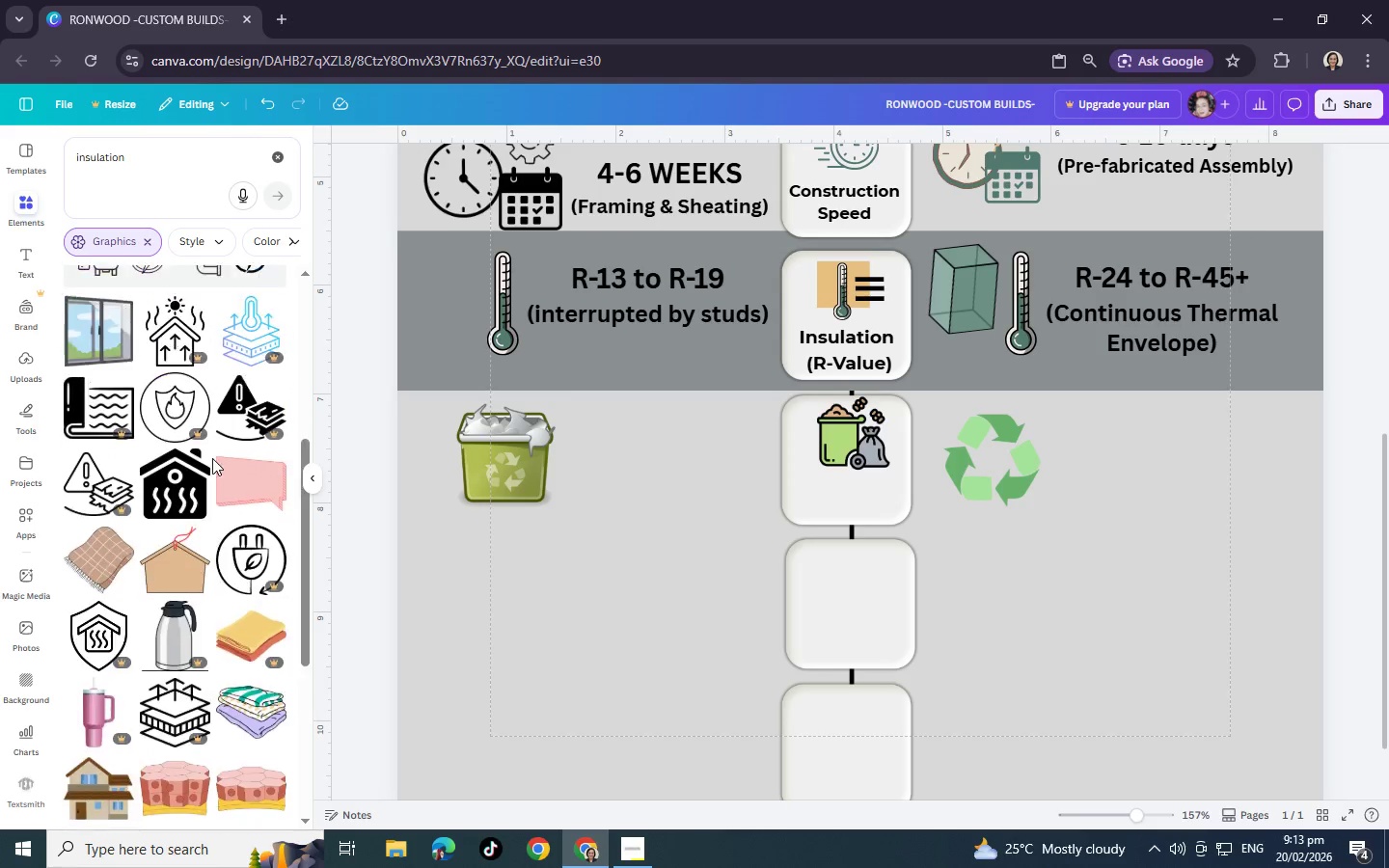 
scroll: coordinate [212, 458], scroll_direction: up, amount: 2.0
 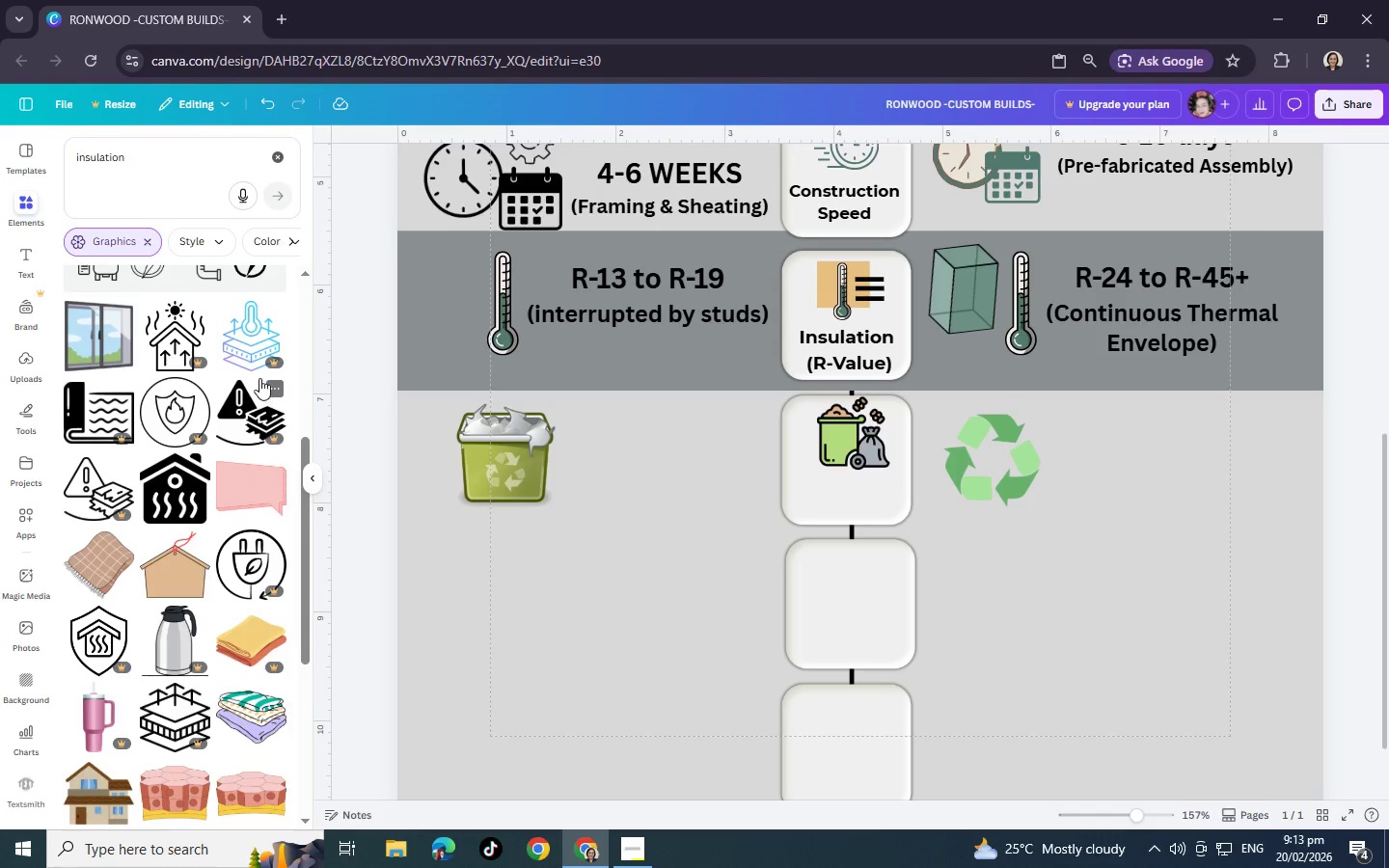 
scroll: coordinate [256, 472], scroll_direction: down, amount: 12.0
 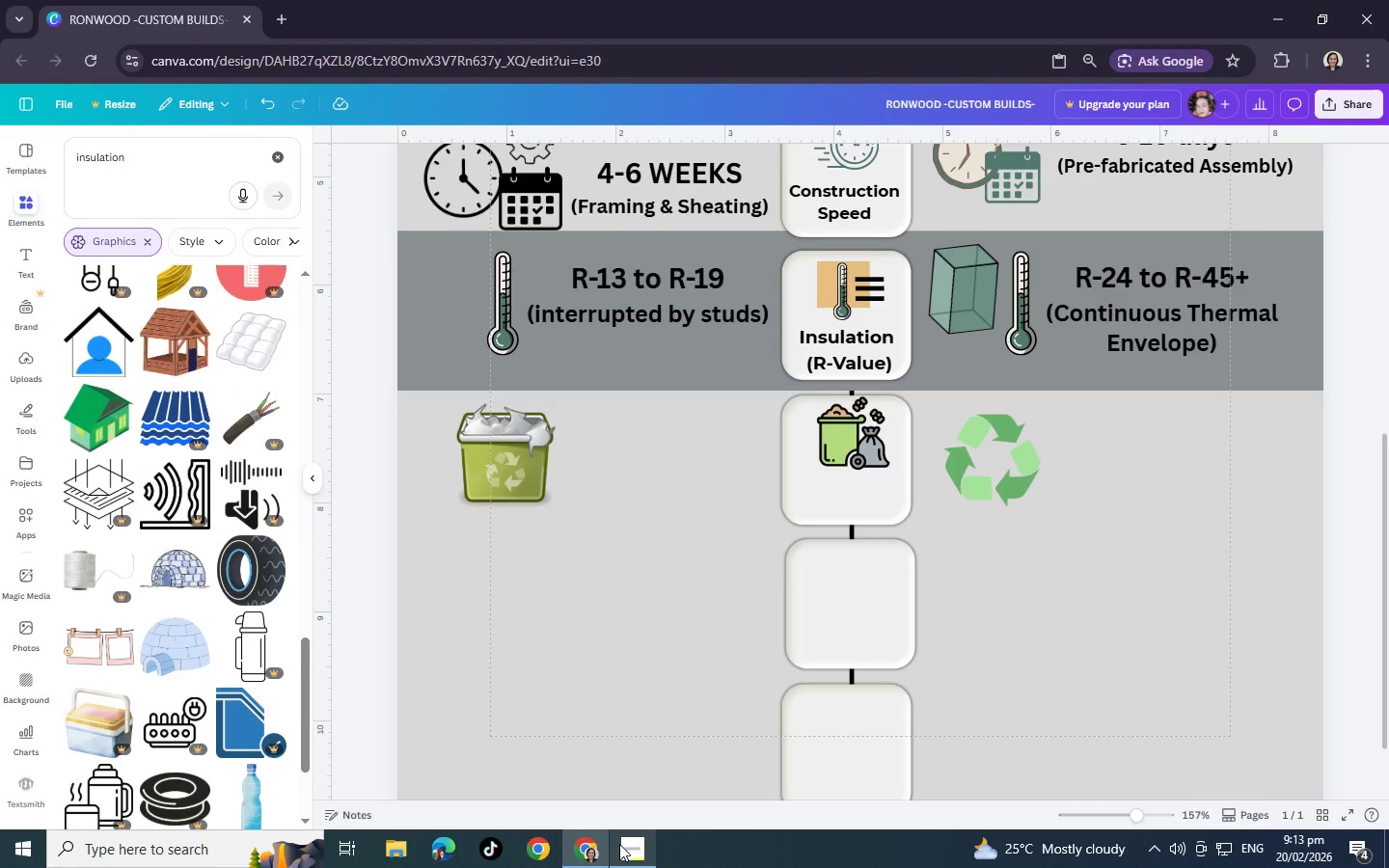 
left_click([619, 844])